 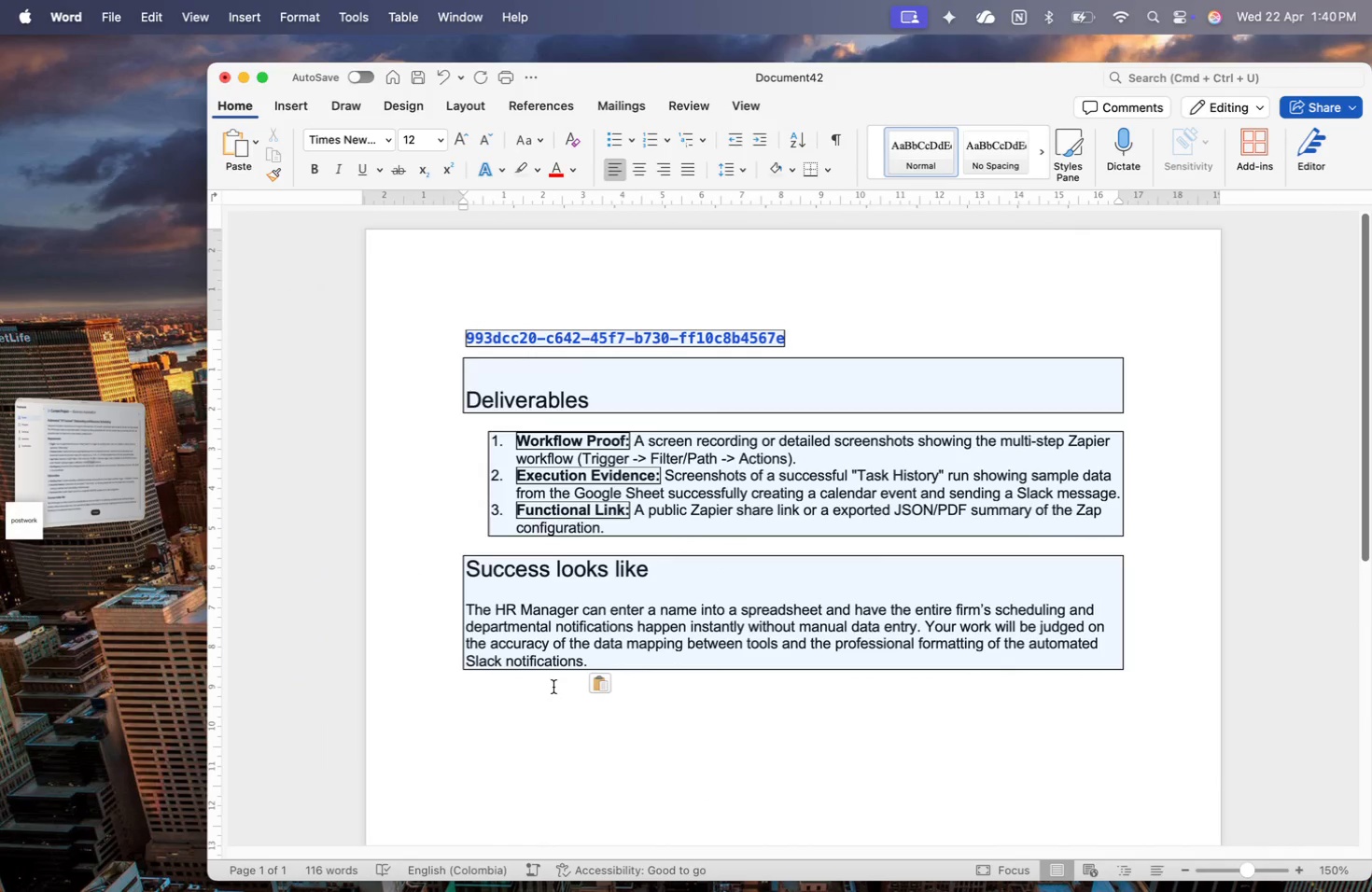 
key(Meta+V)
 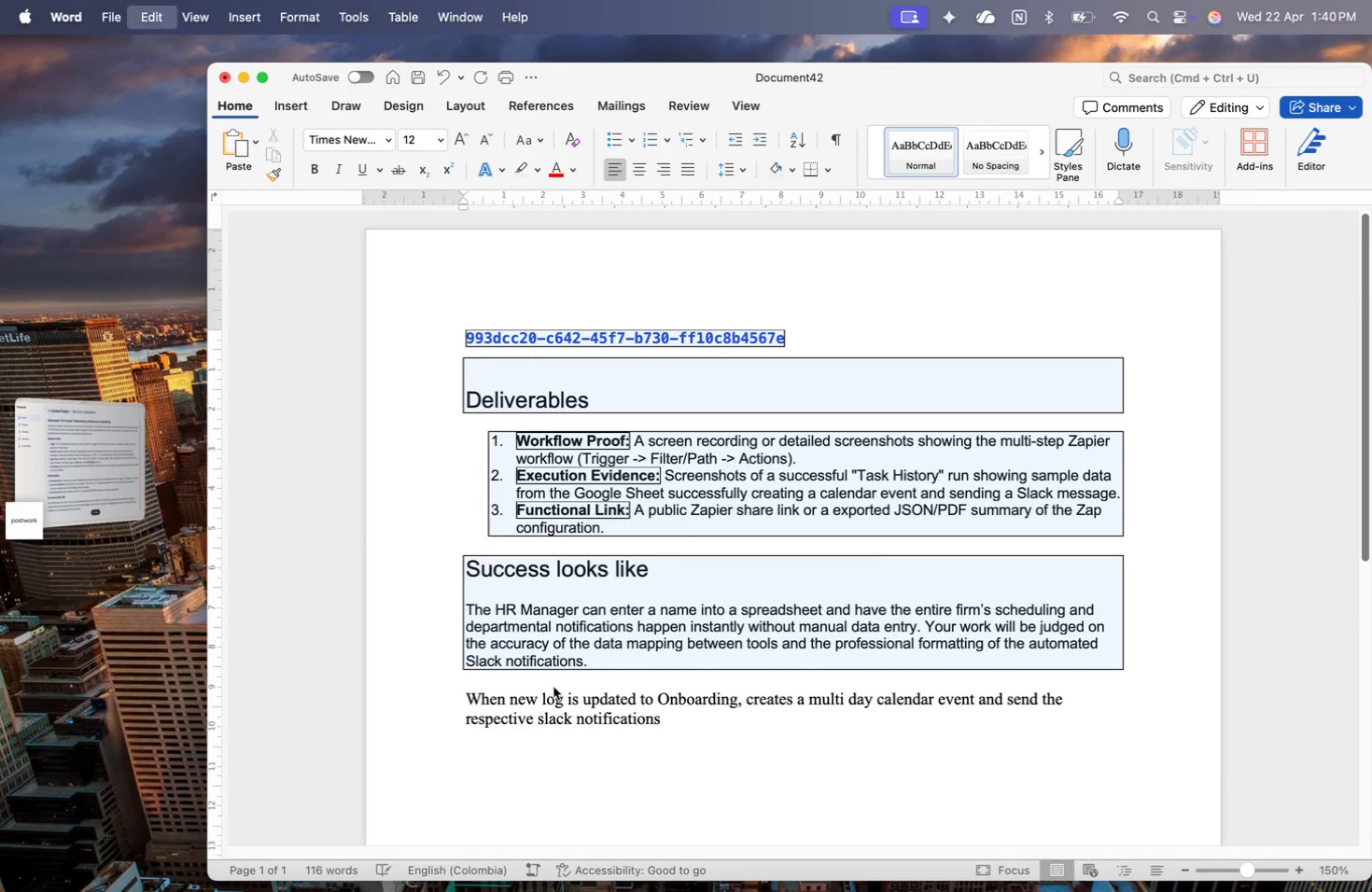 
key(Enter)
 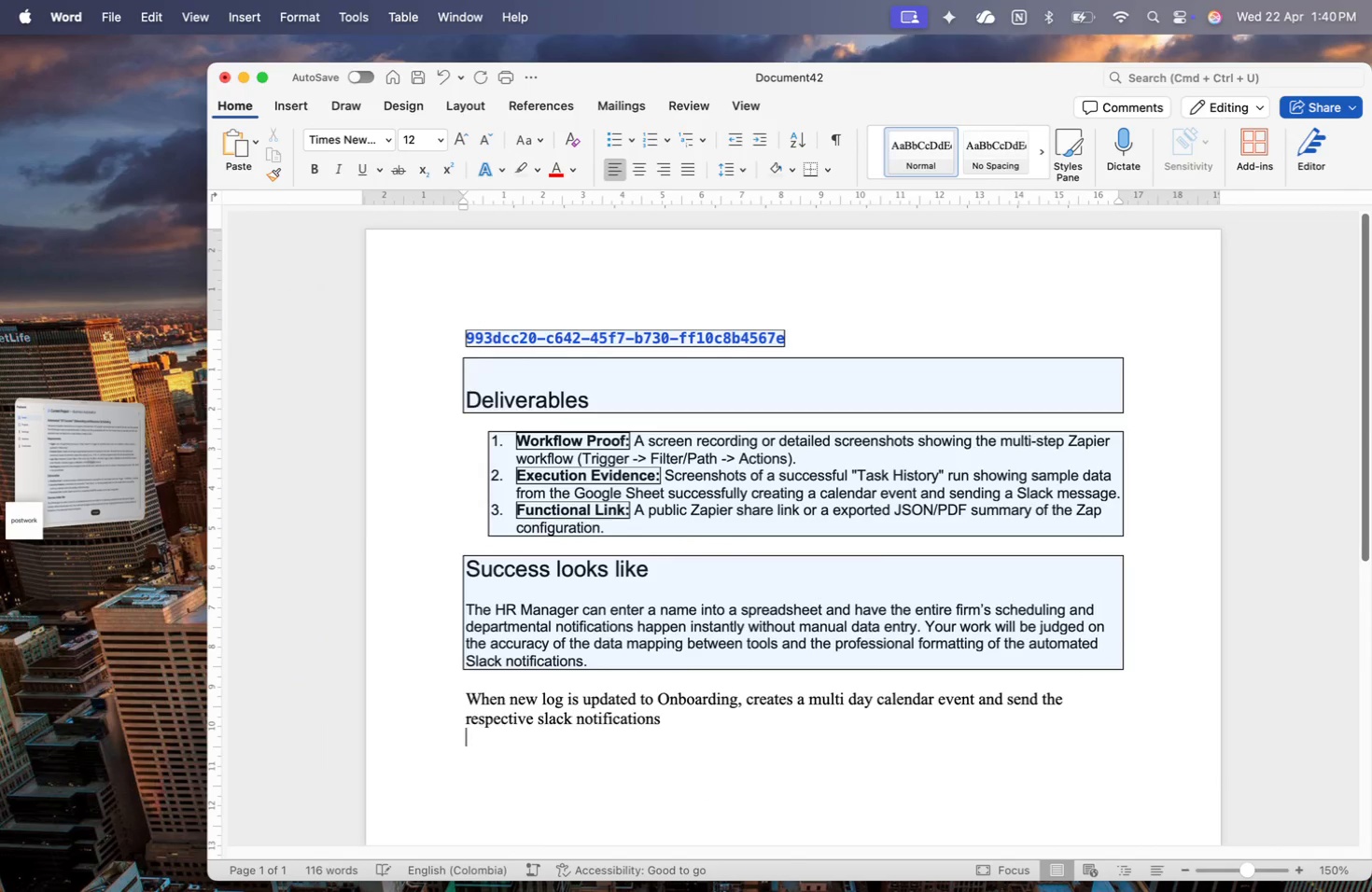 
key(Enter)
 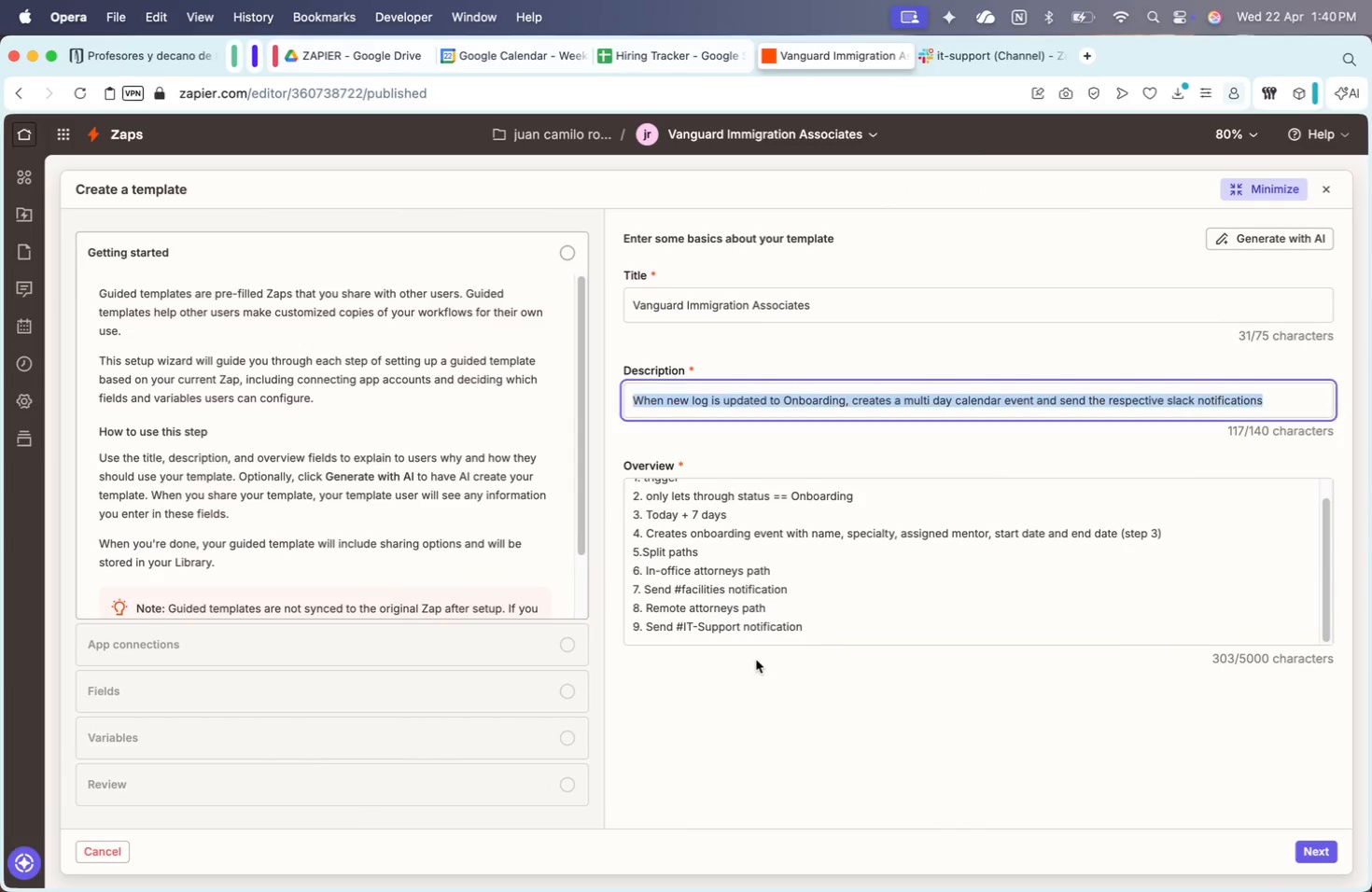 
left_click_drag(start_coordinate=[829, 627], to_coordinate=[591, 456])
 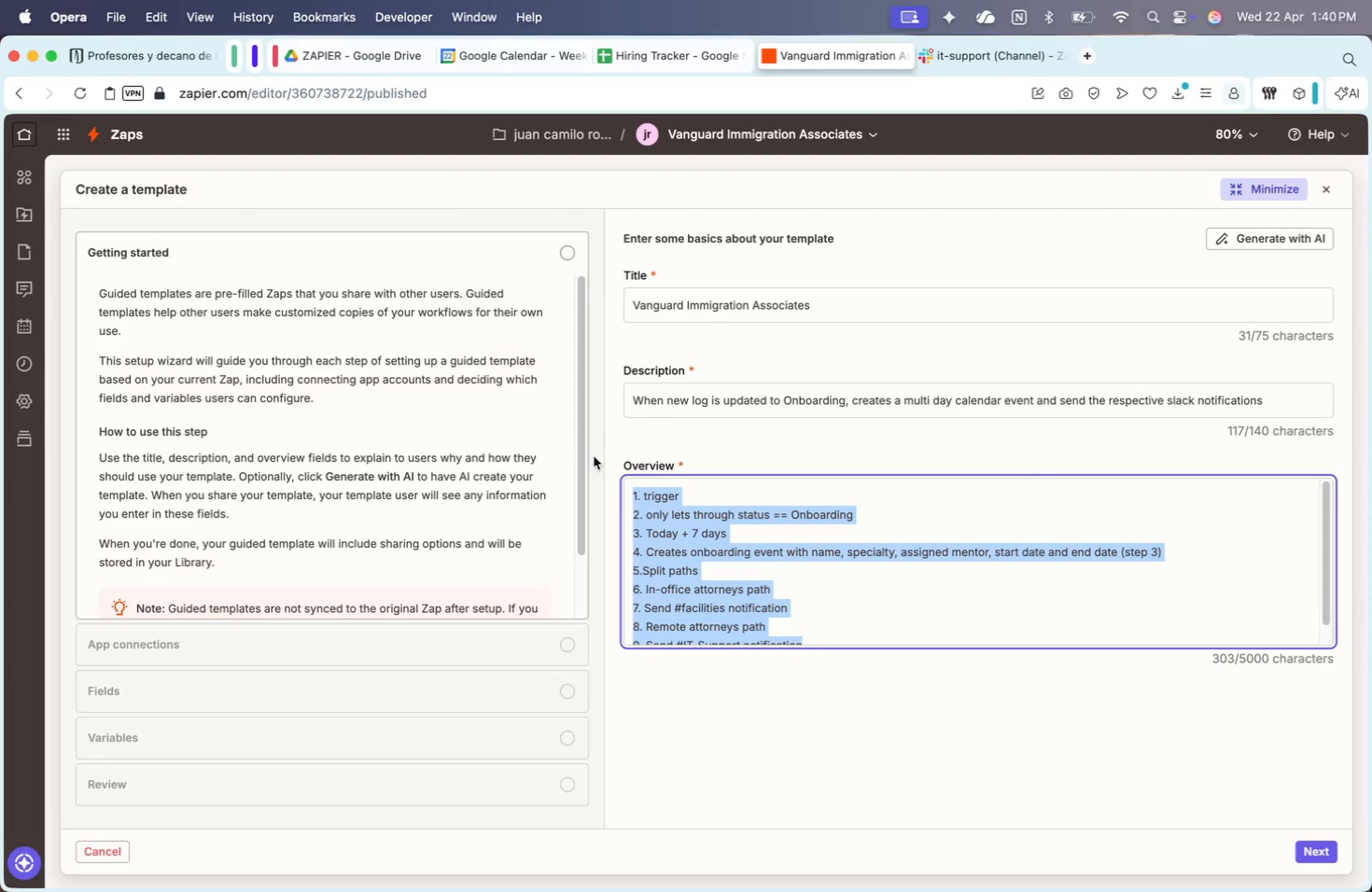 
key(Meta+CommandLeft)
 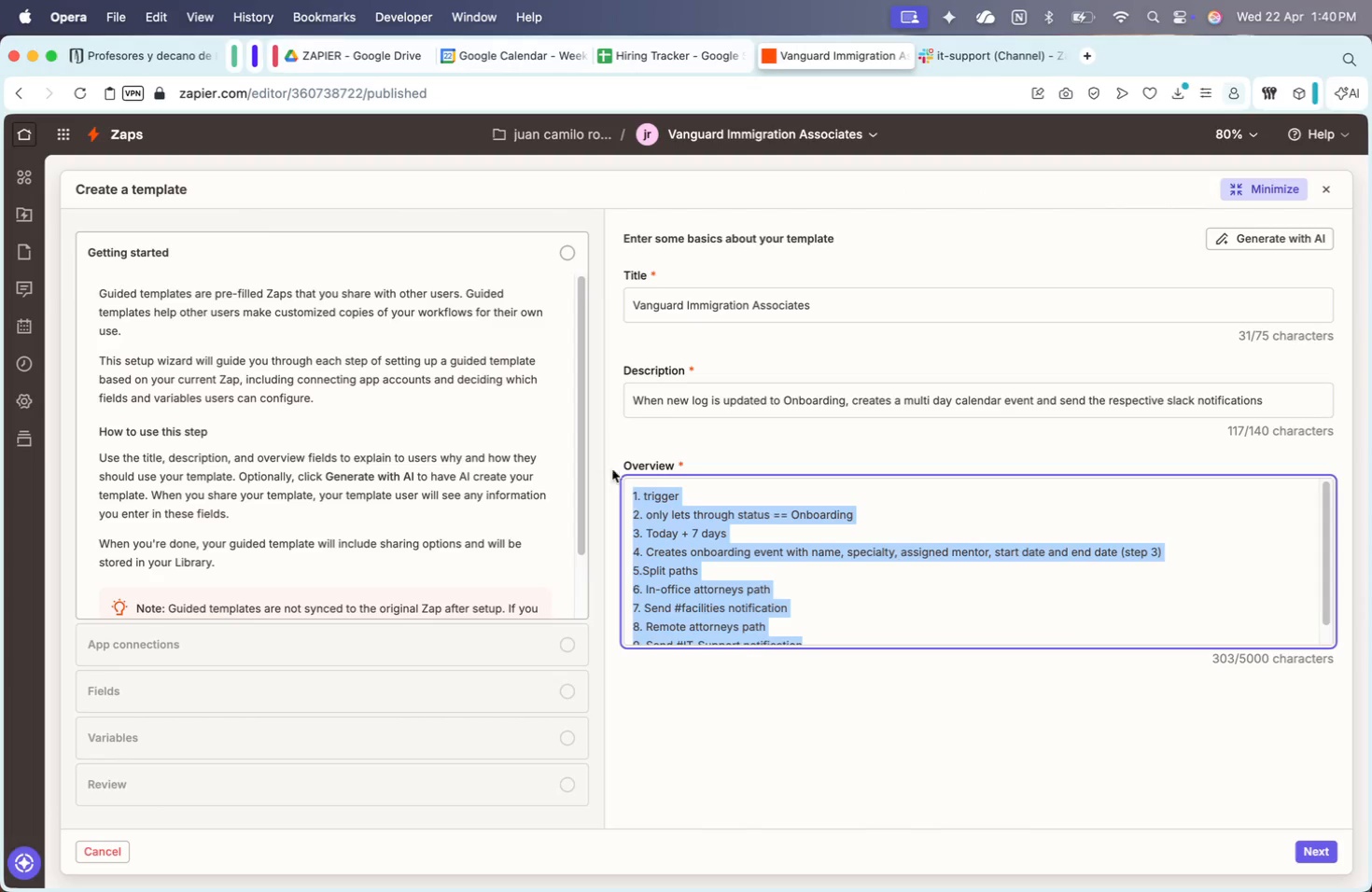 
key(Meta+C)
 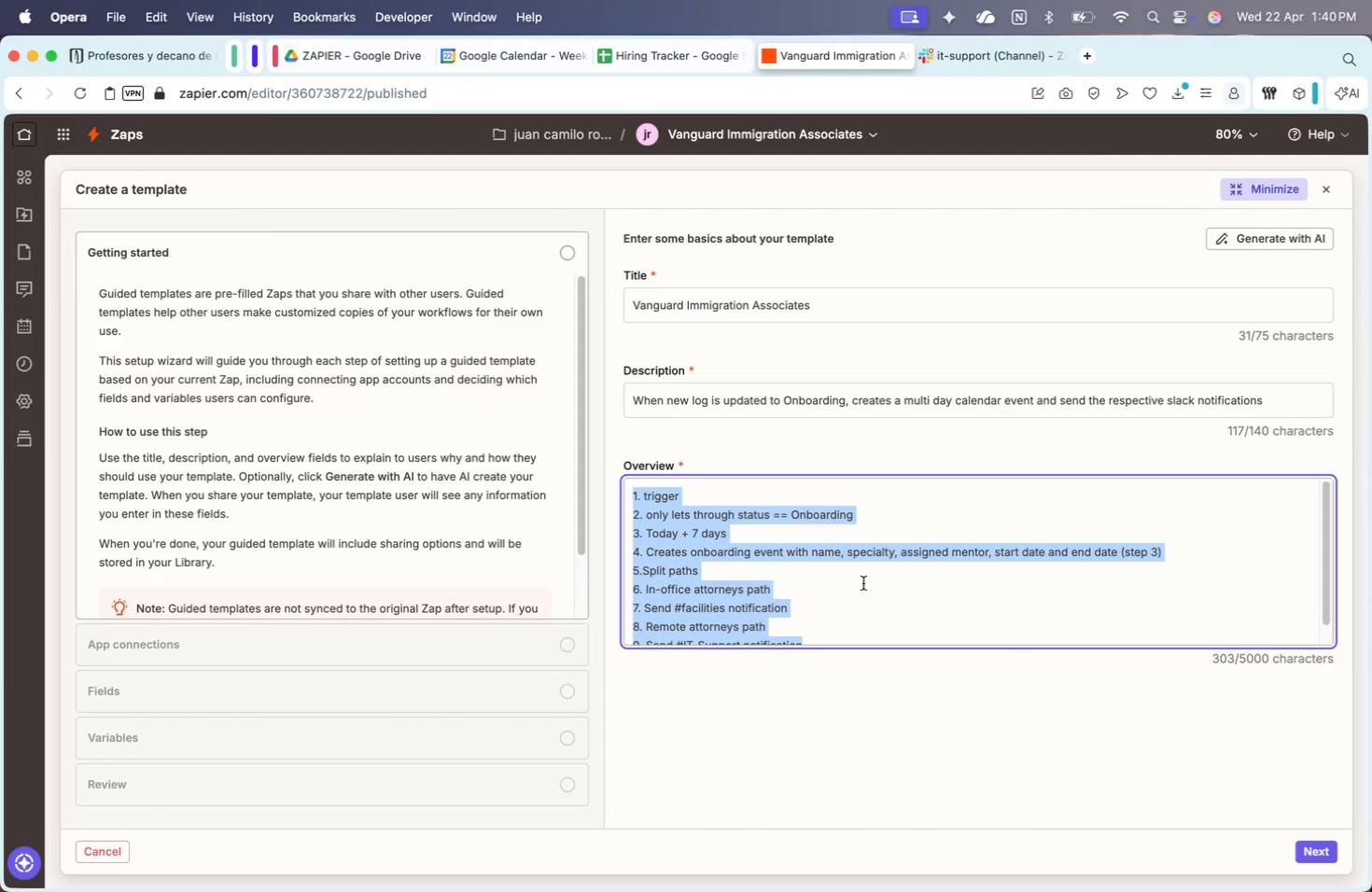 
mouse_move([843, 593])
 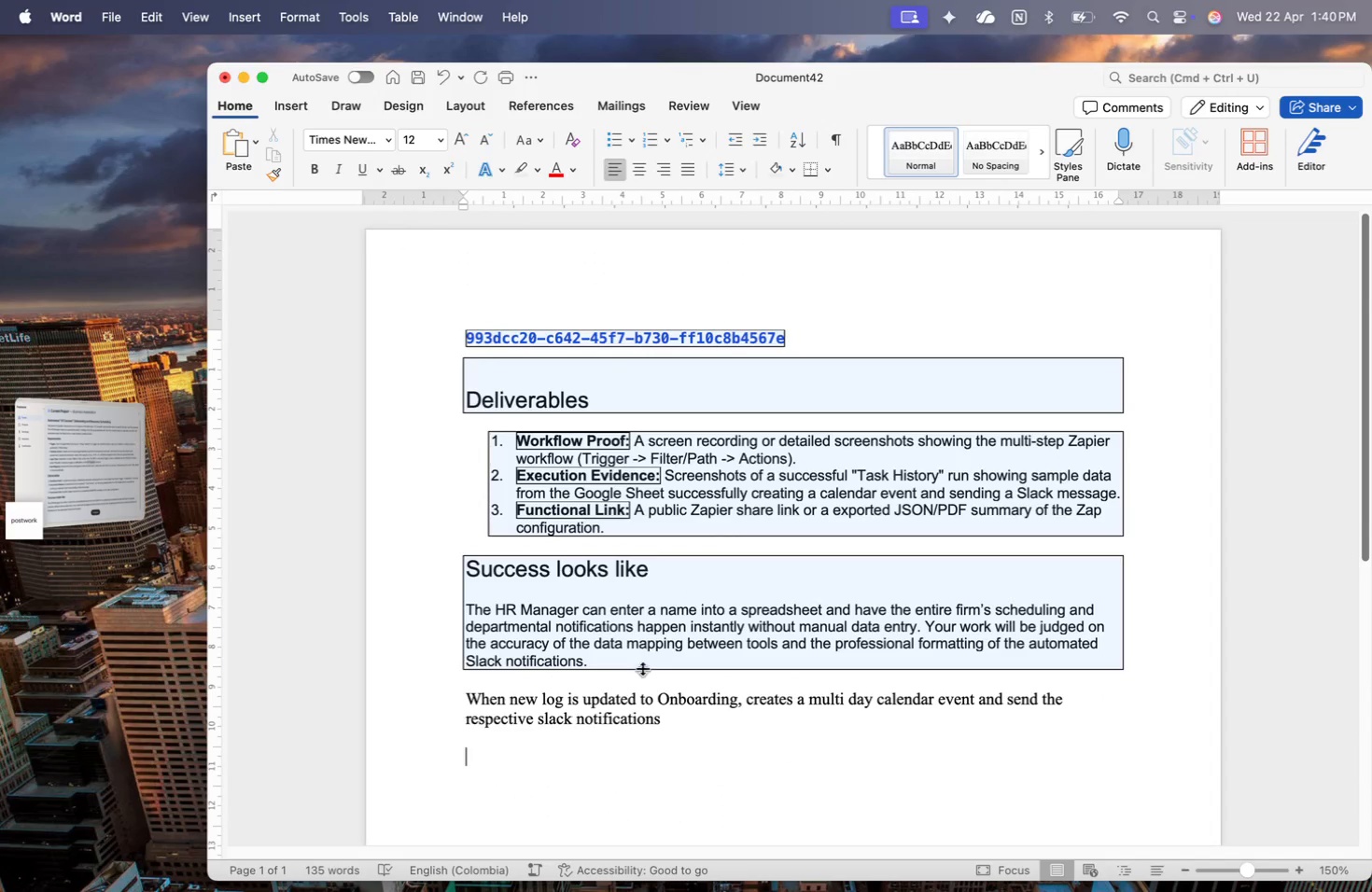 
key(Meta+CommandLeft)
 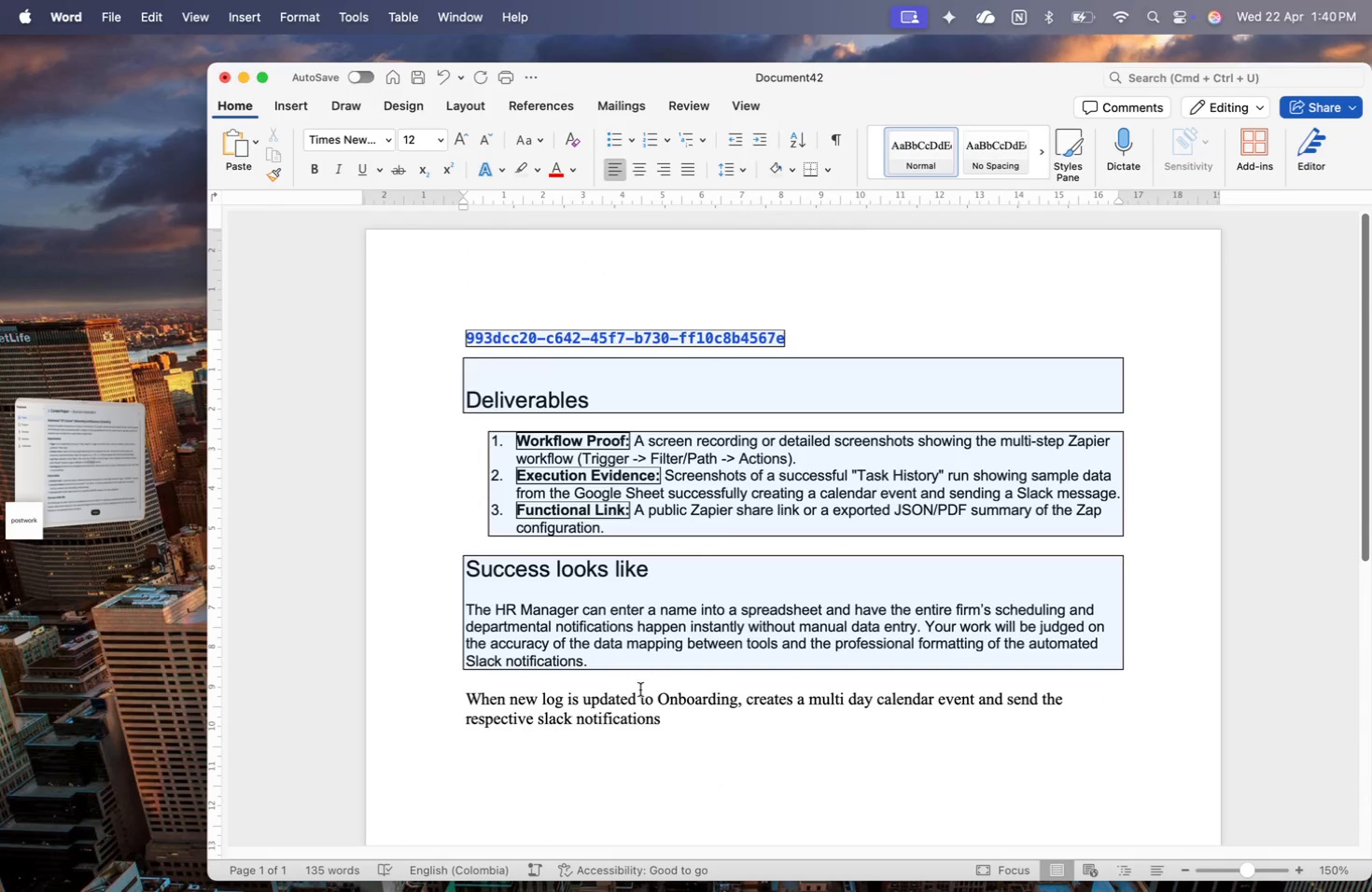 
key(Meta+V)
 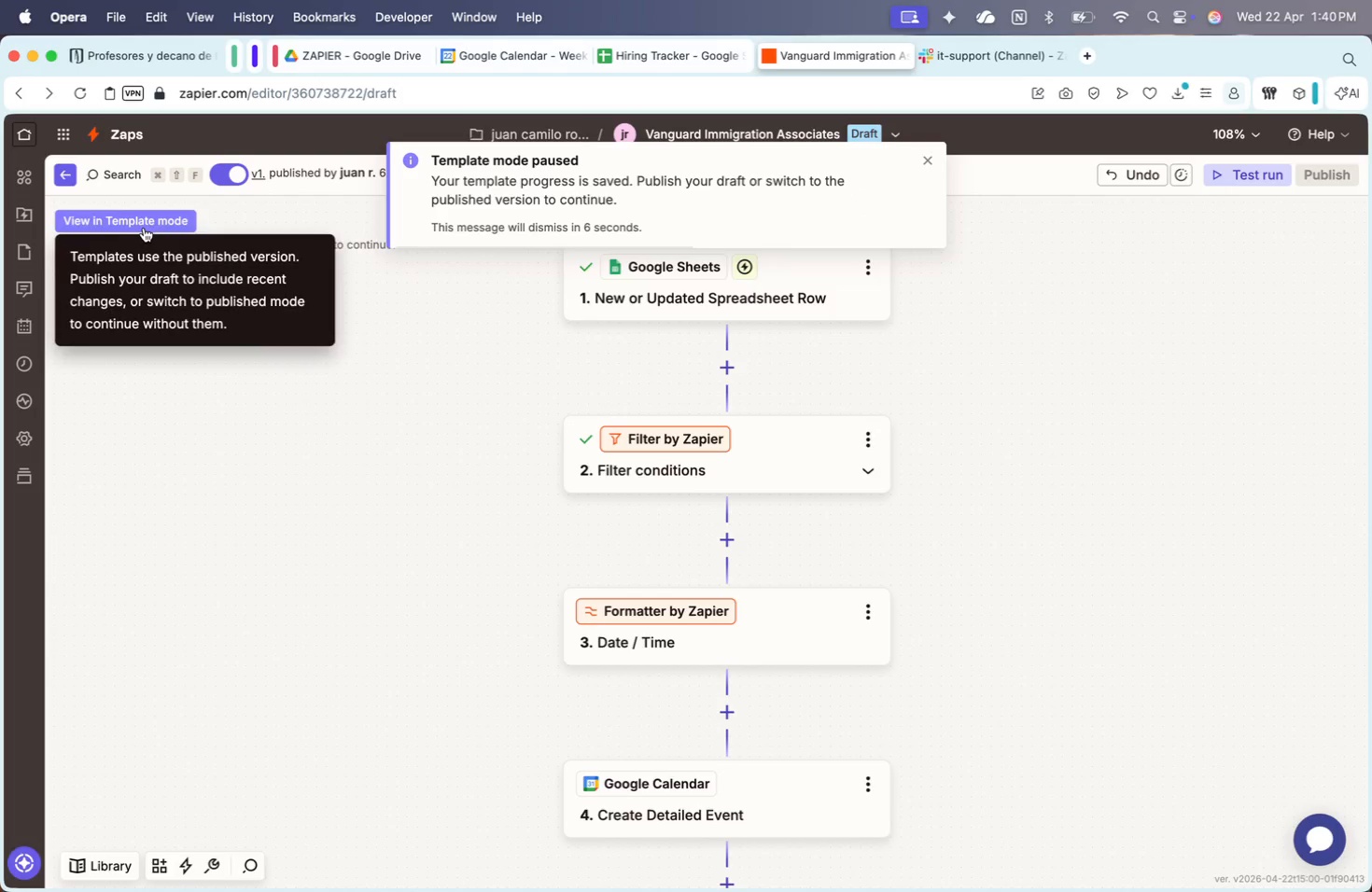 
left_click([136, 229])
 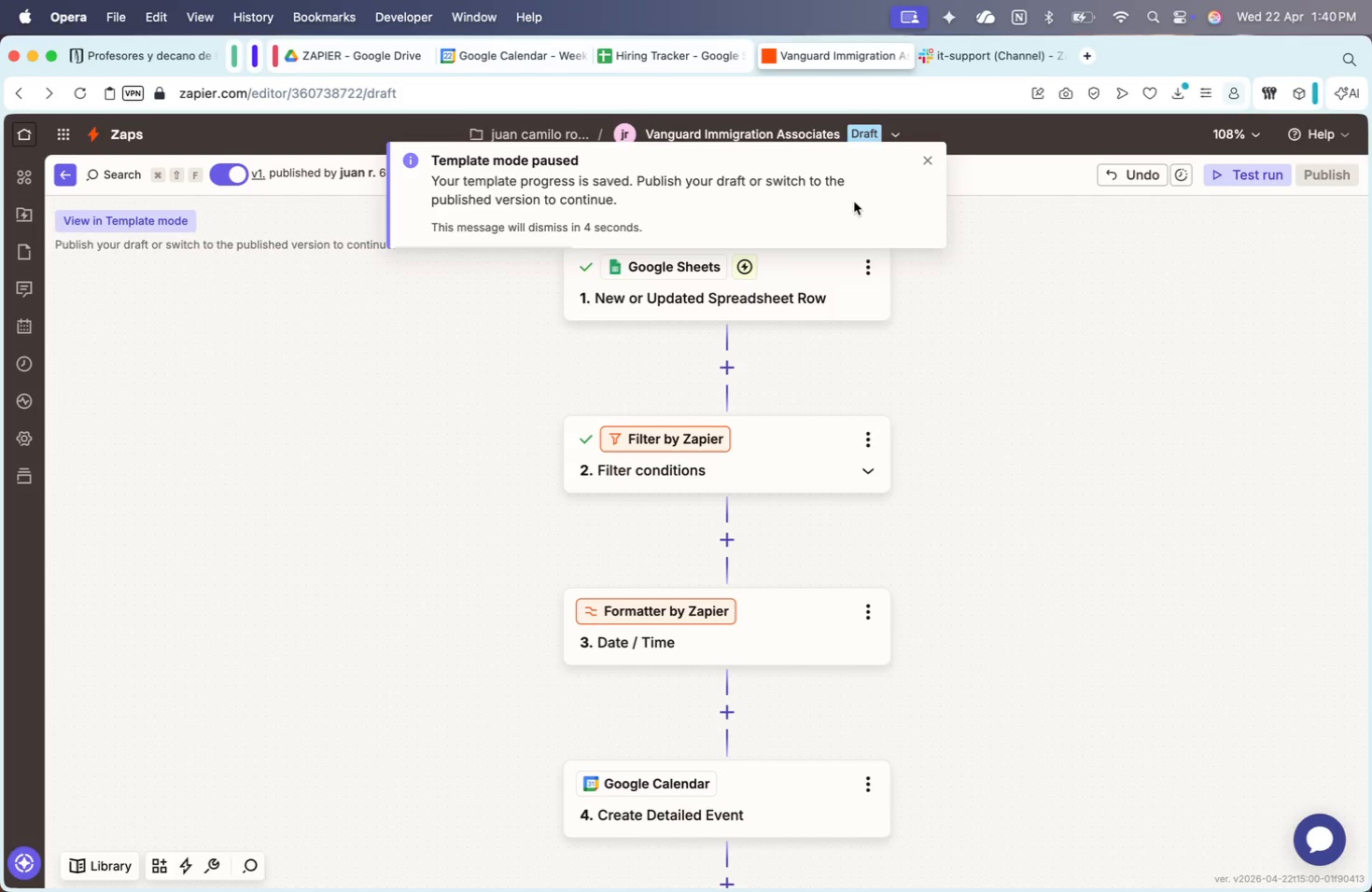 
left_click([726, 195])
 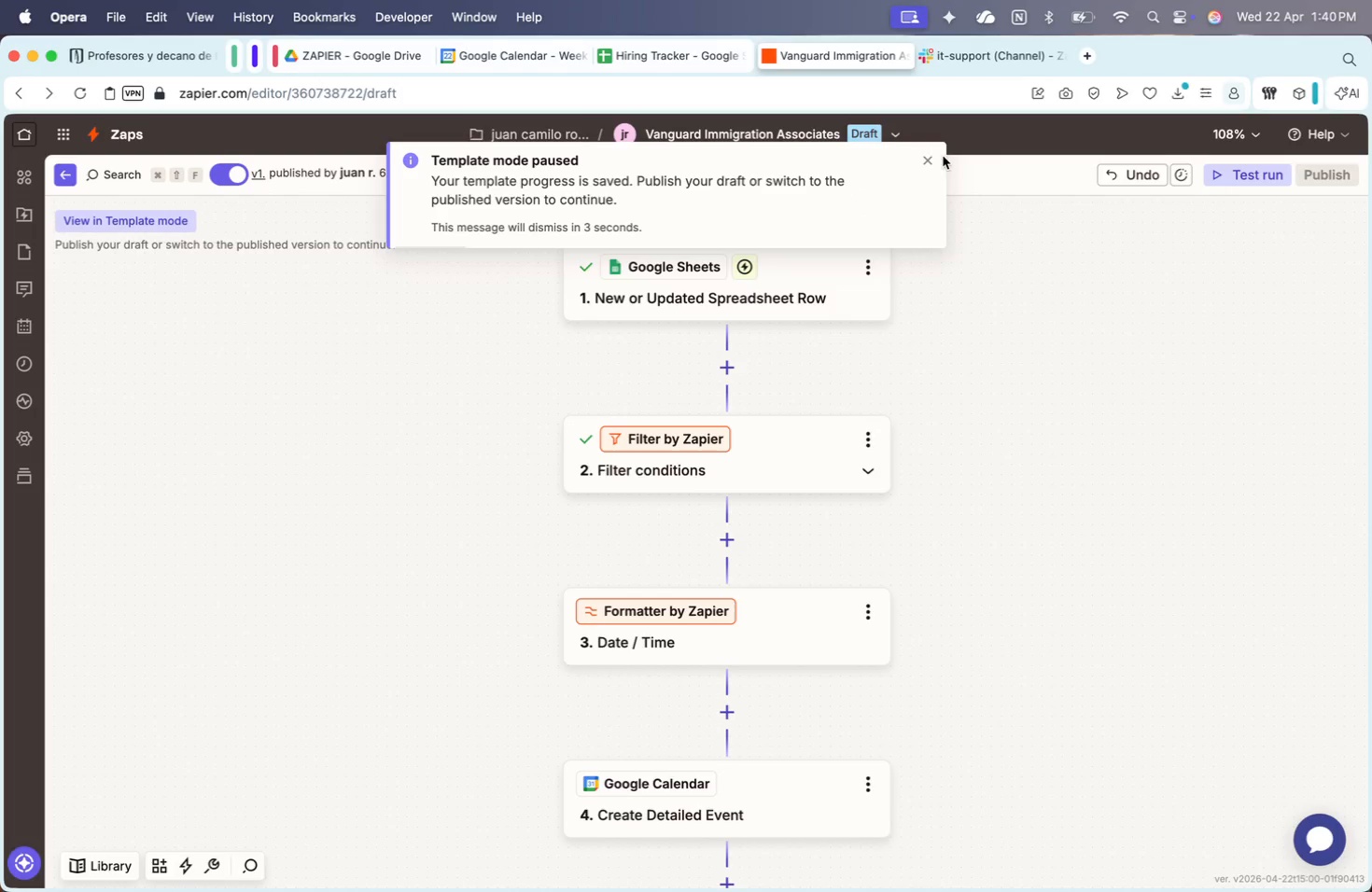 
left_click([930, 157])
 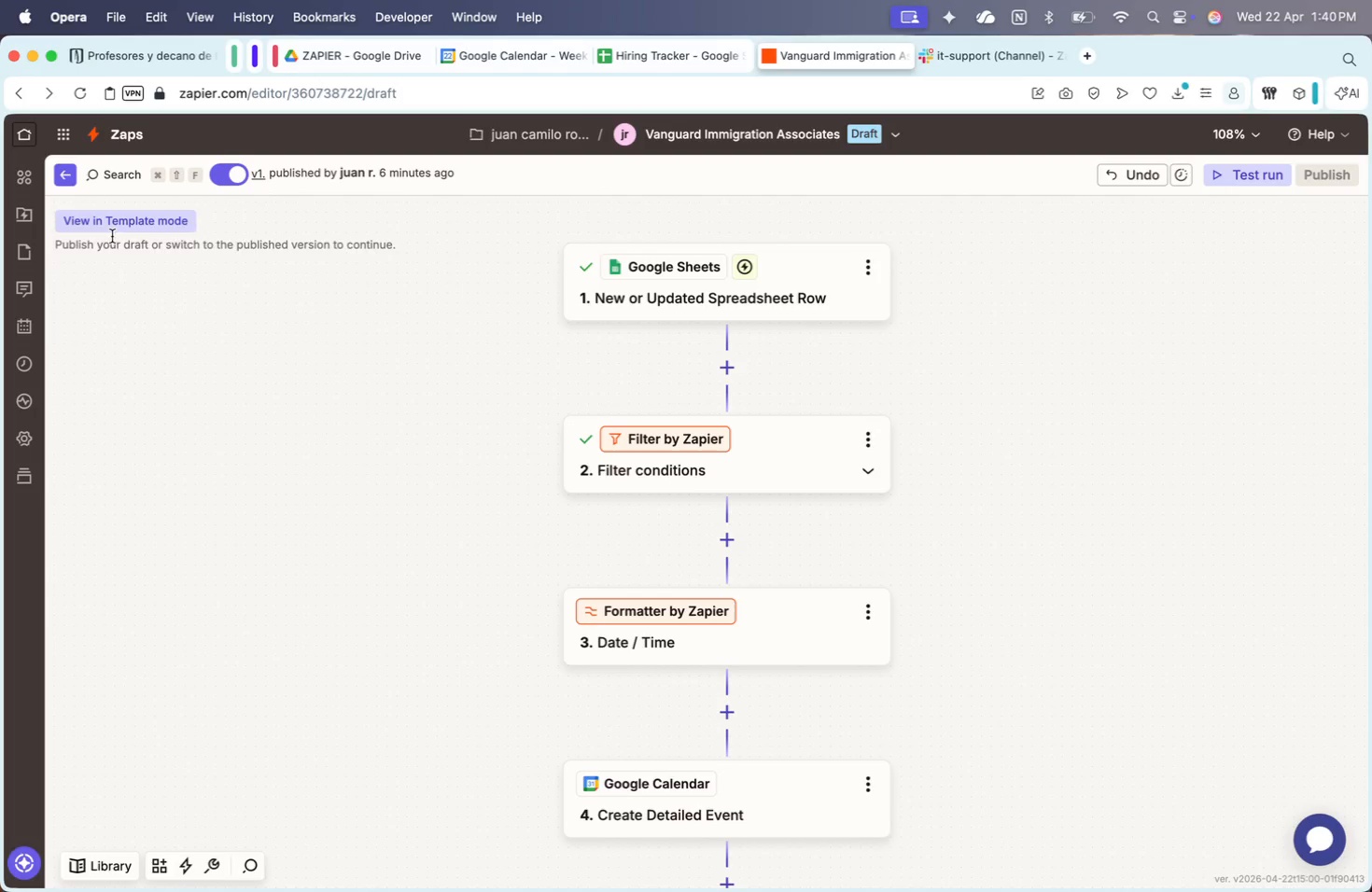 
left_click([119, 225])
 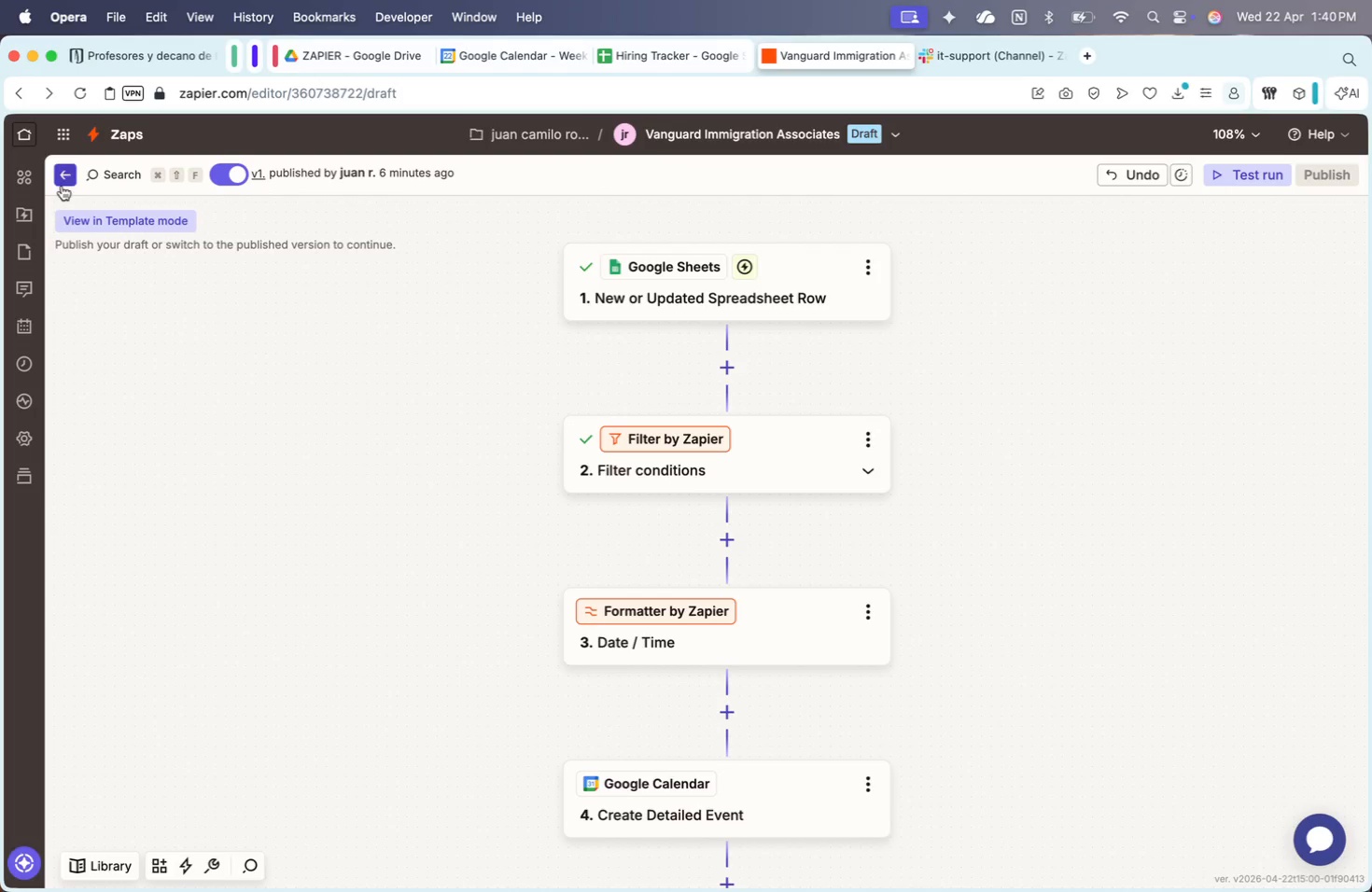 
double_click([63, 183])
 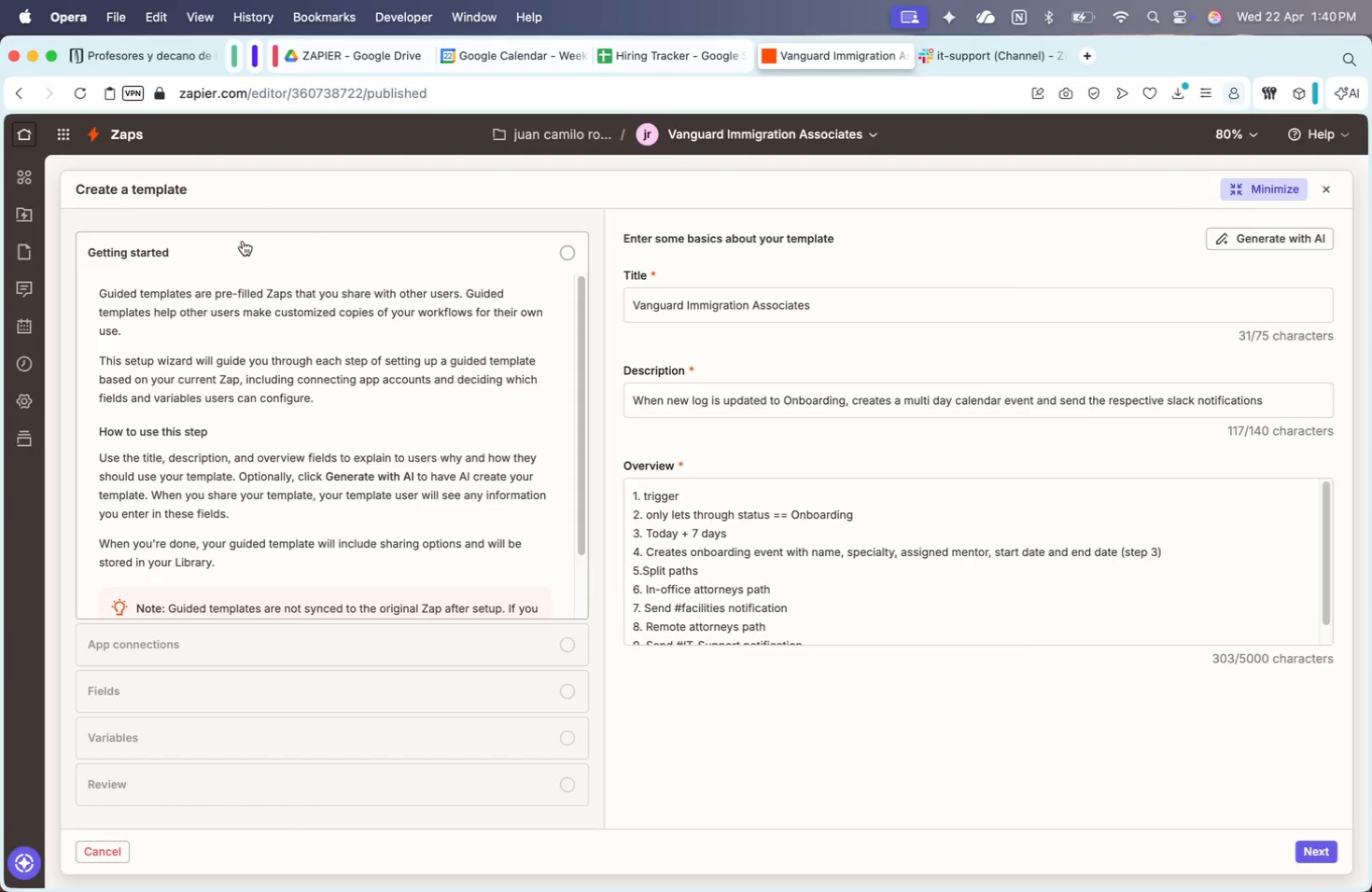 
scroll: coordinate [897, 556], scroll_direction: down, amount: 7.0
 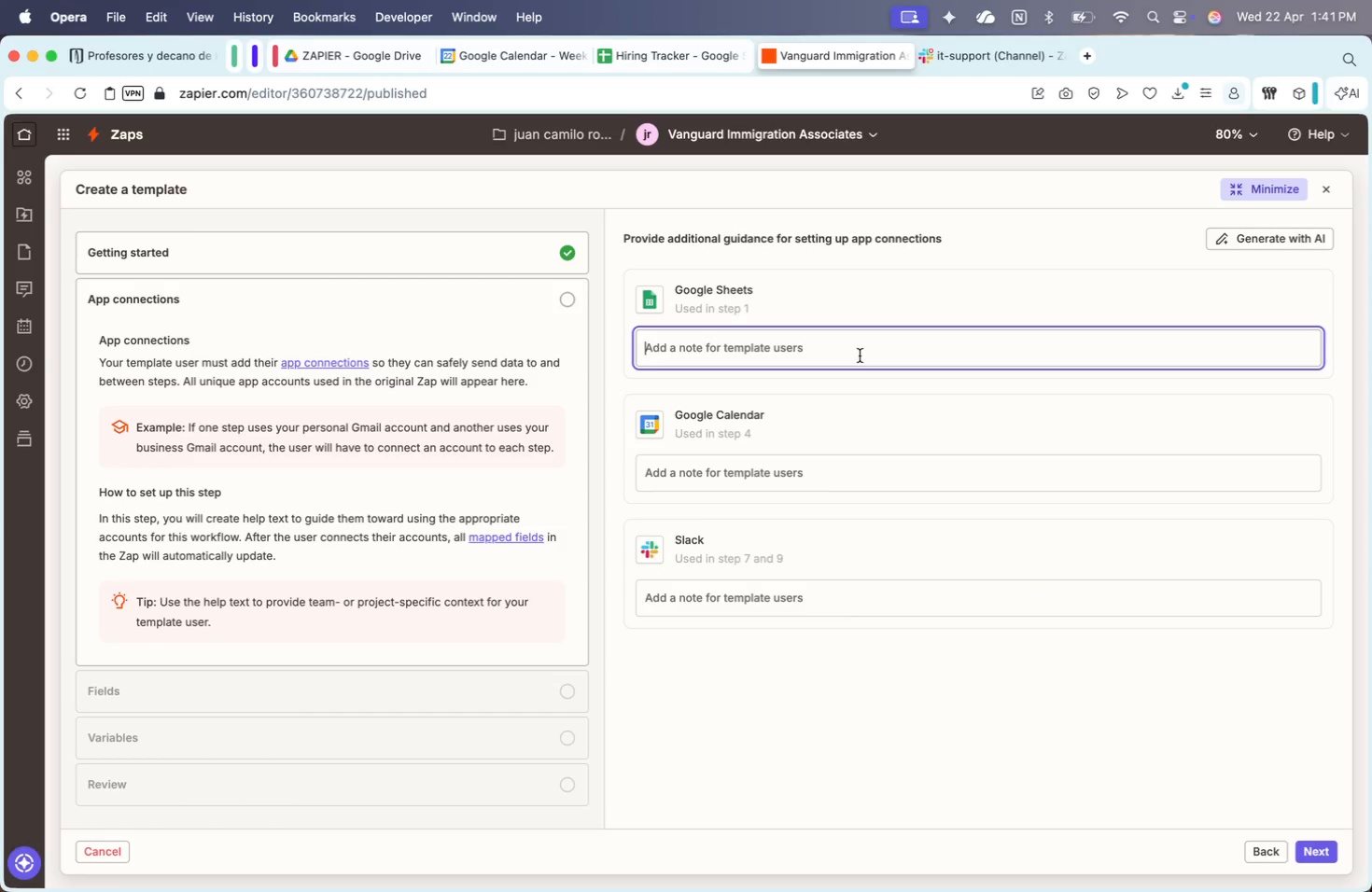 
wait(59.31)
 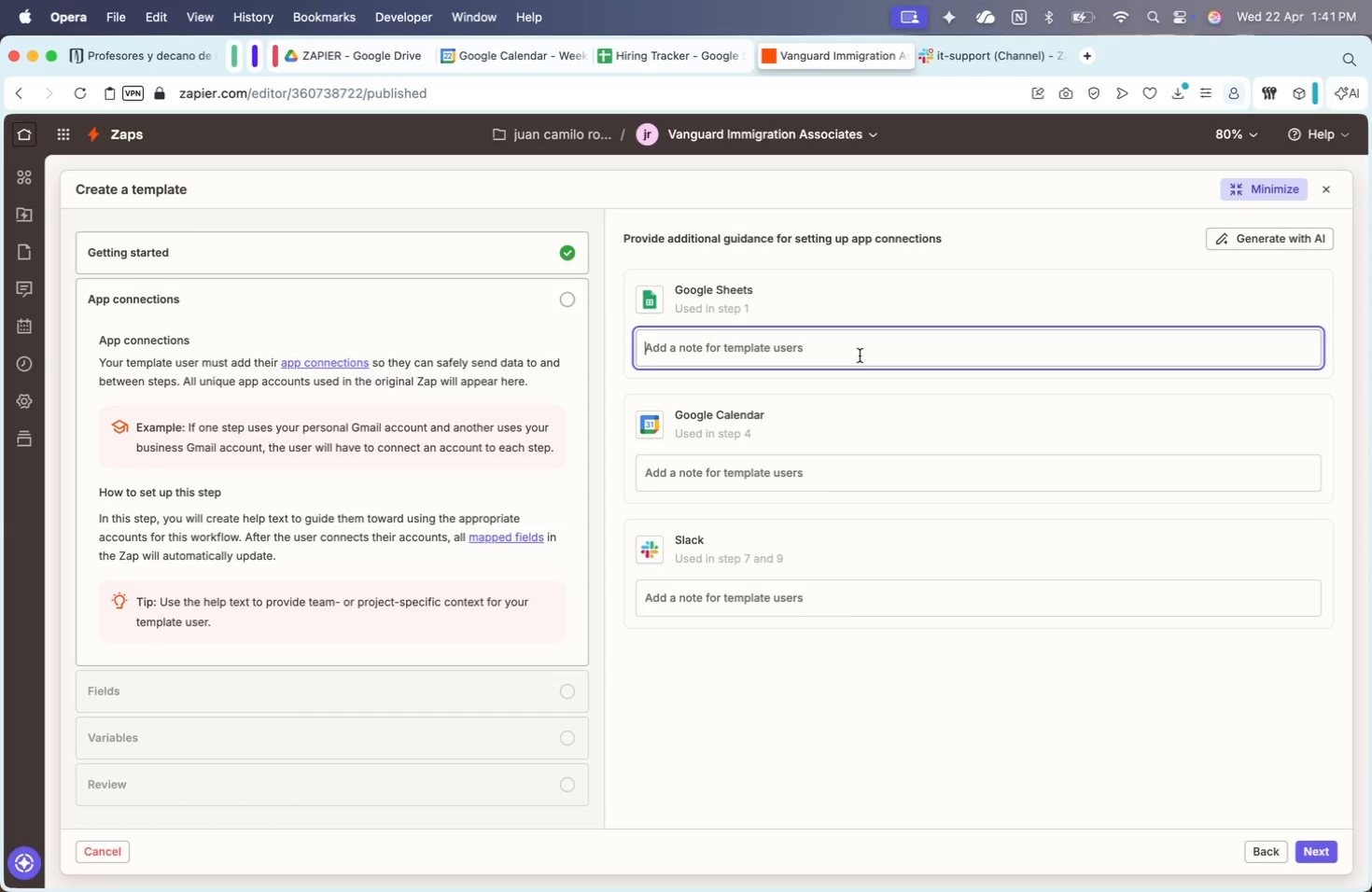 
type(CReat e)
key(Backspace)
key(Backspace)
key(Backspace)
key(Backspace)
key(Backspace)
key(Backspace)
type(reate log spreadsheet with =)
key(Backspace)
type(columns: )
 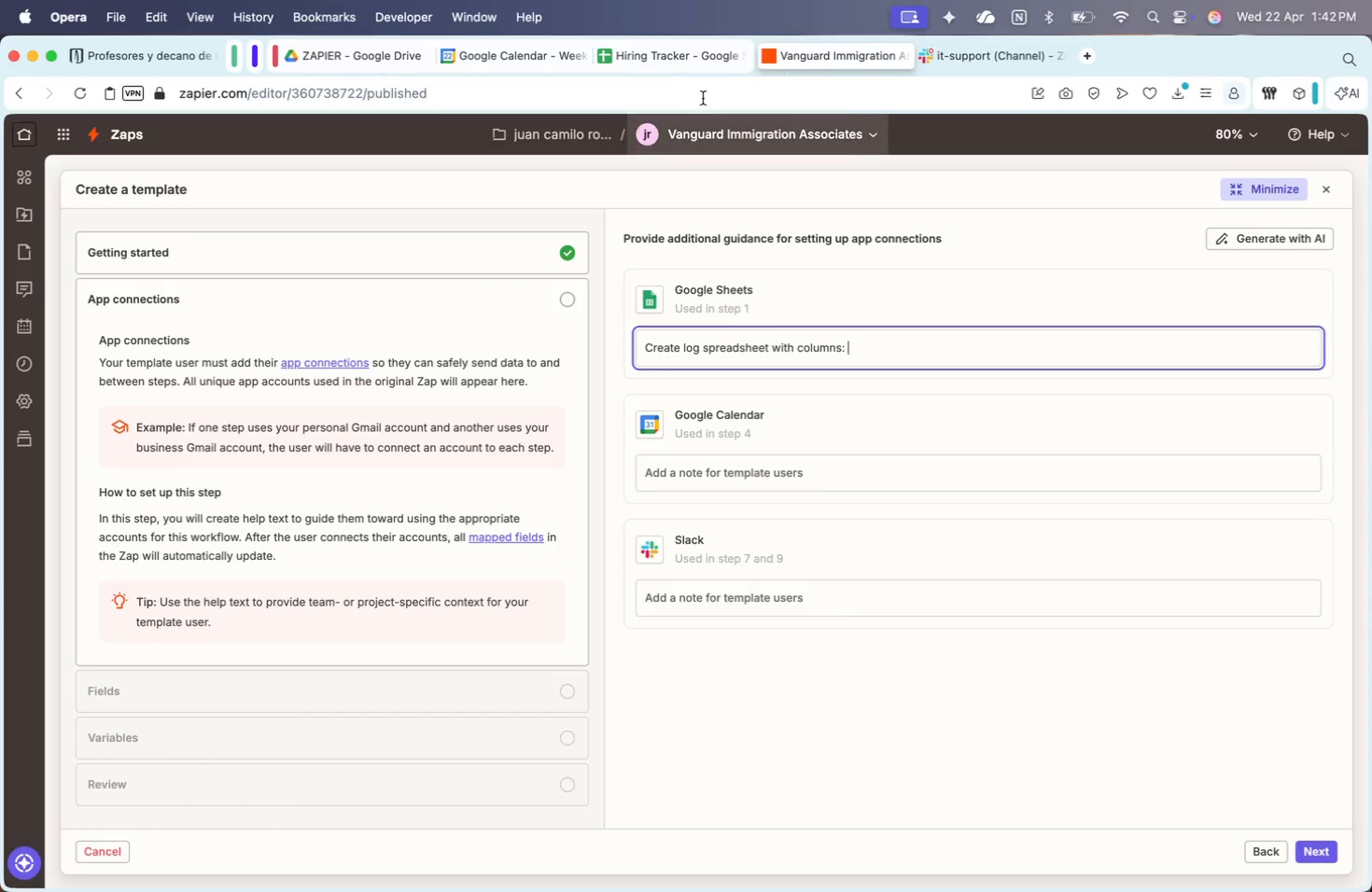 
left_click([674, 48])
 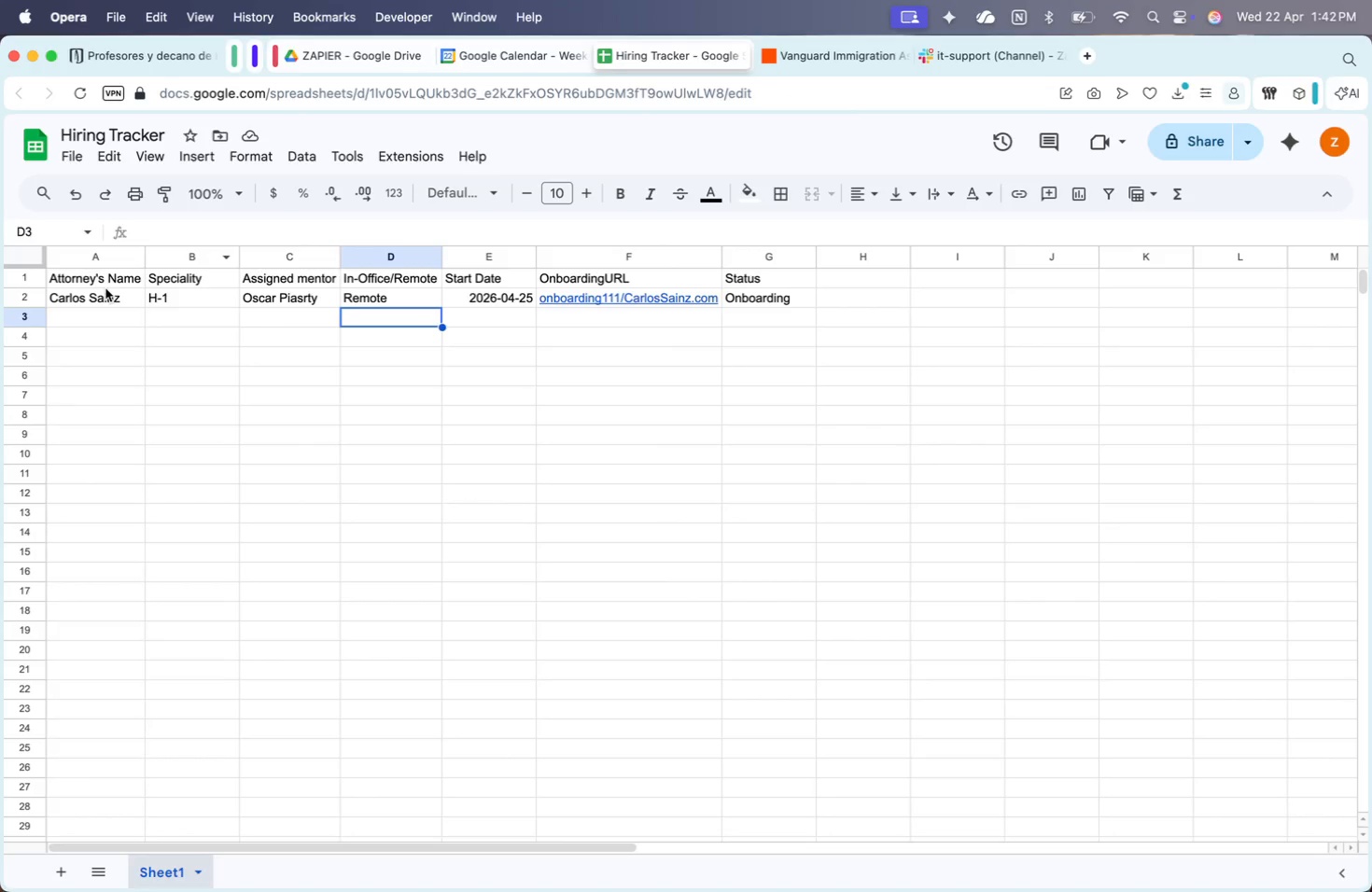 
left_click_drag(start_coordinate=[96, 279], to_coordinate=[749, 270])
 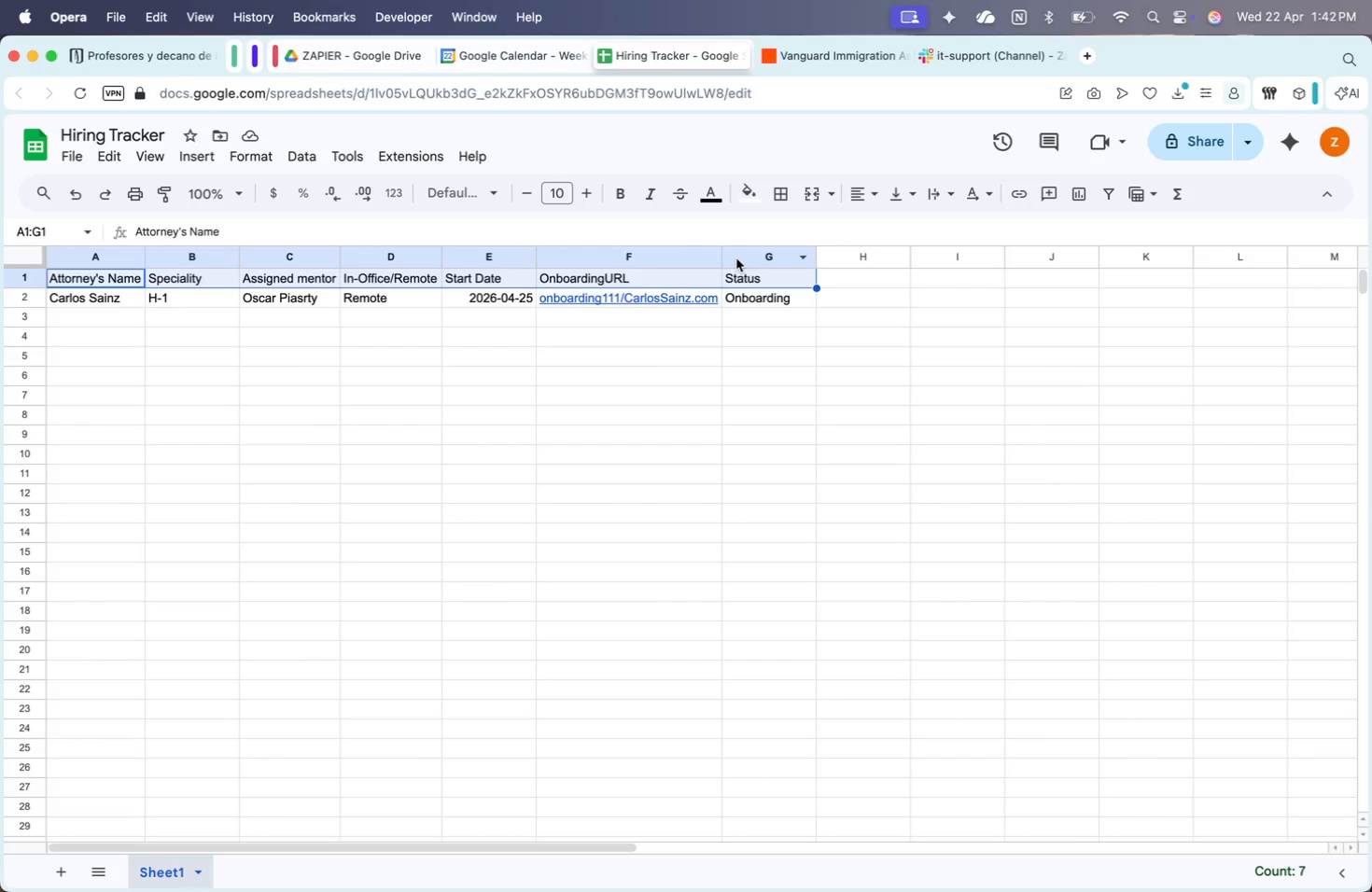 
key(Alt+OptionLeft)
 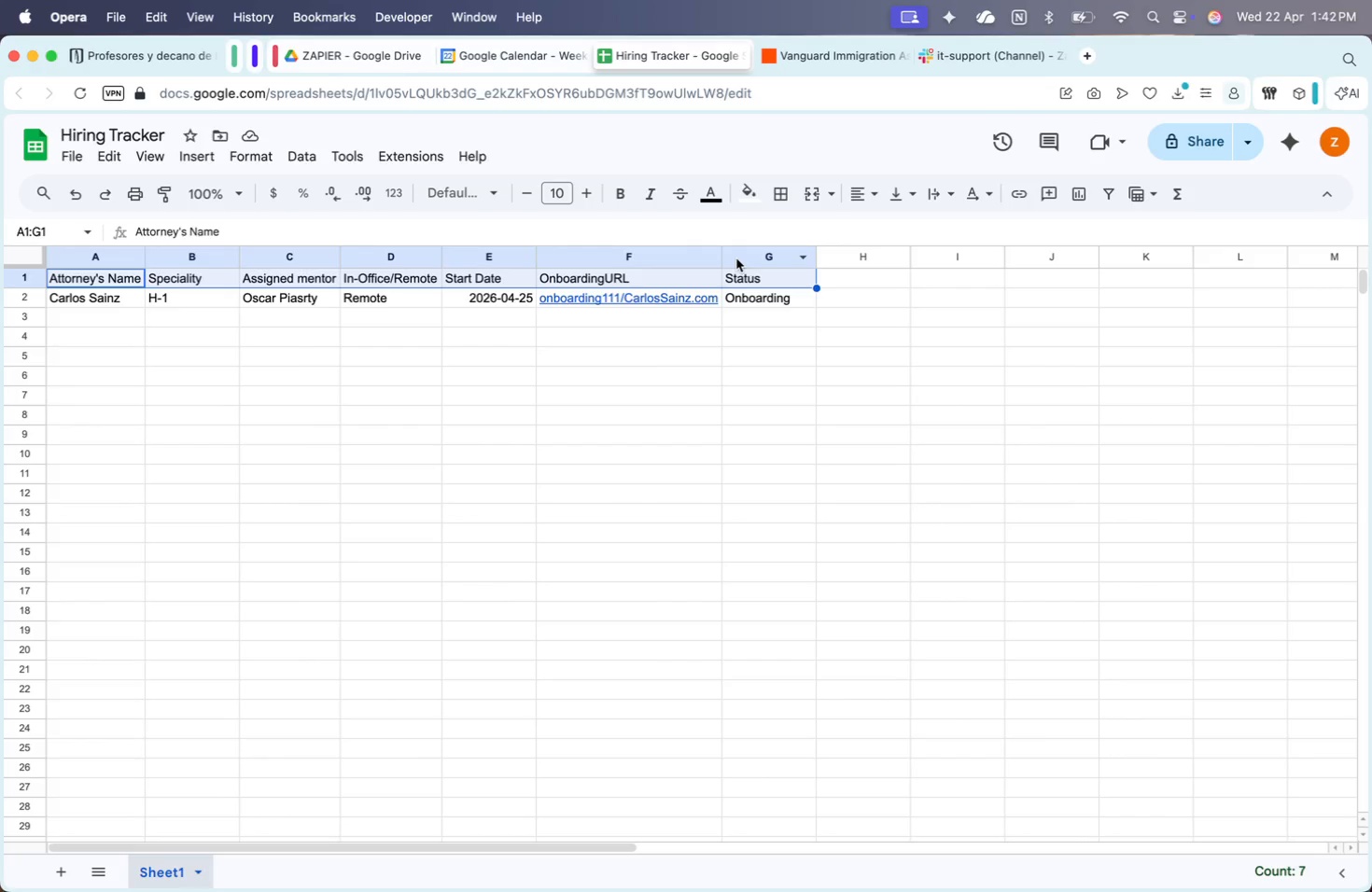 
key(Alt+Meta+CommandLeft)
 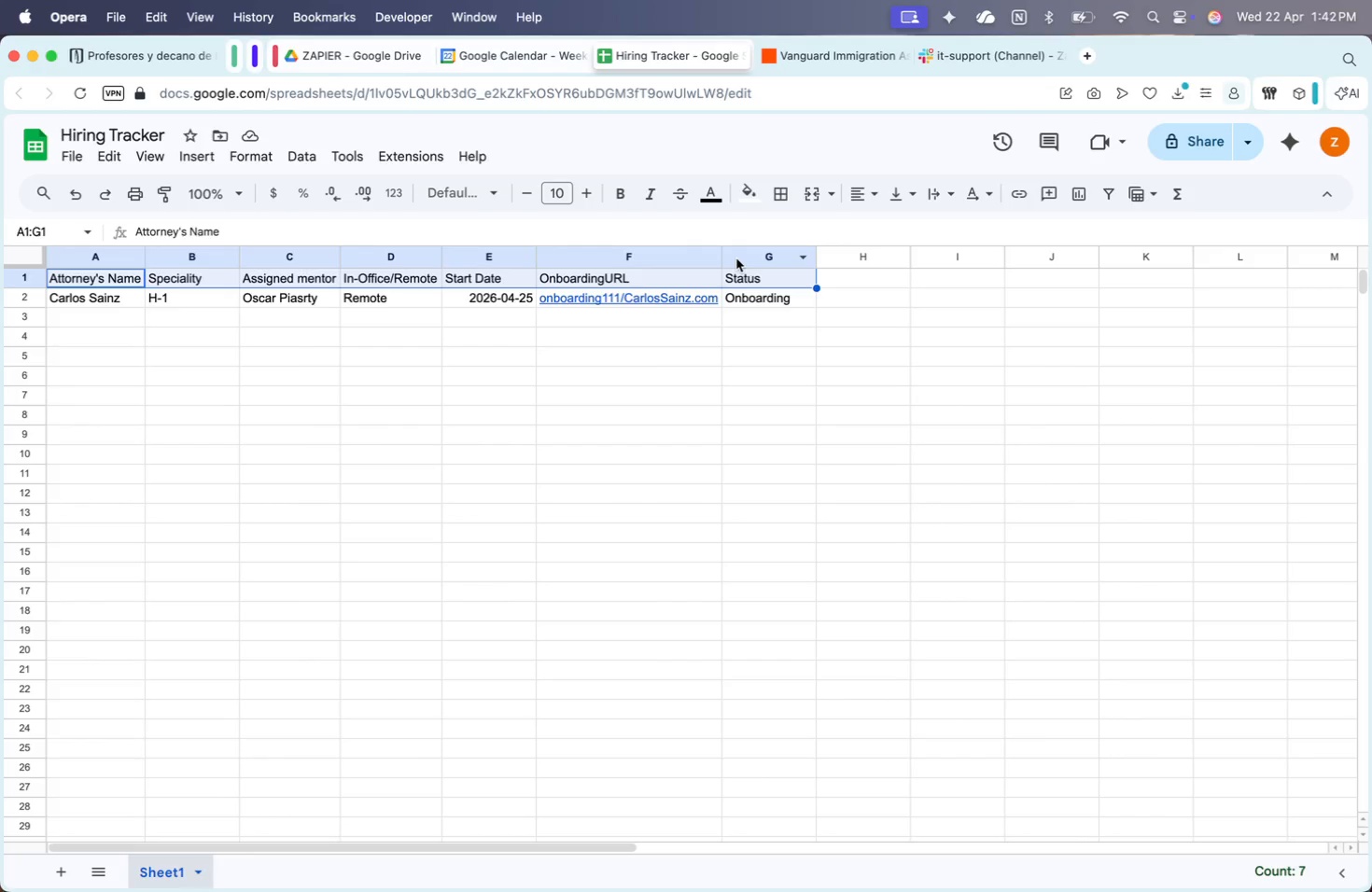 
key(Alt+Meta+C)
 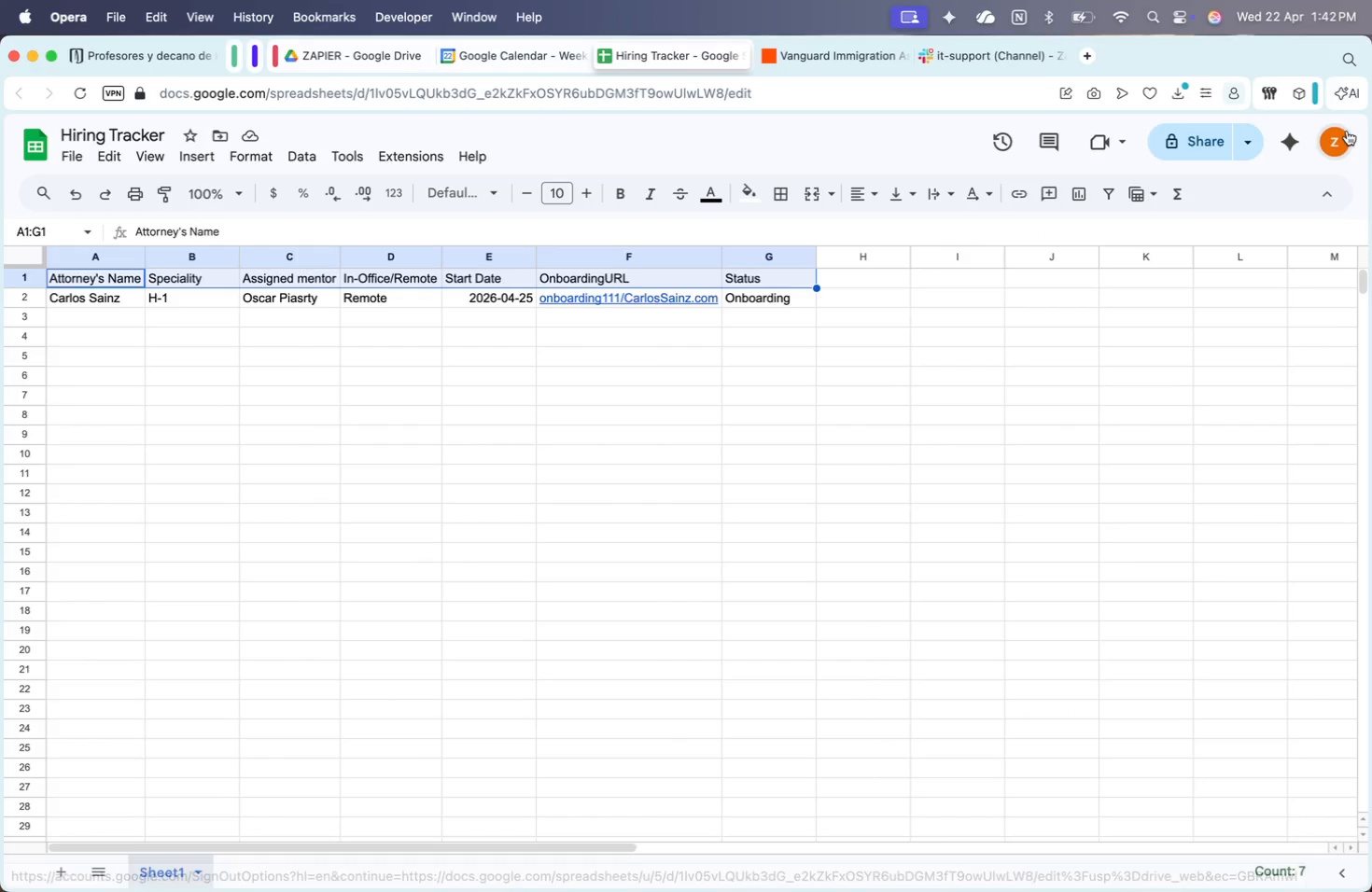 
key(Meta+C)
 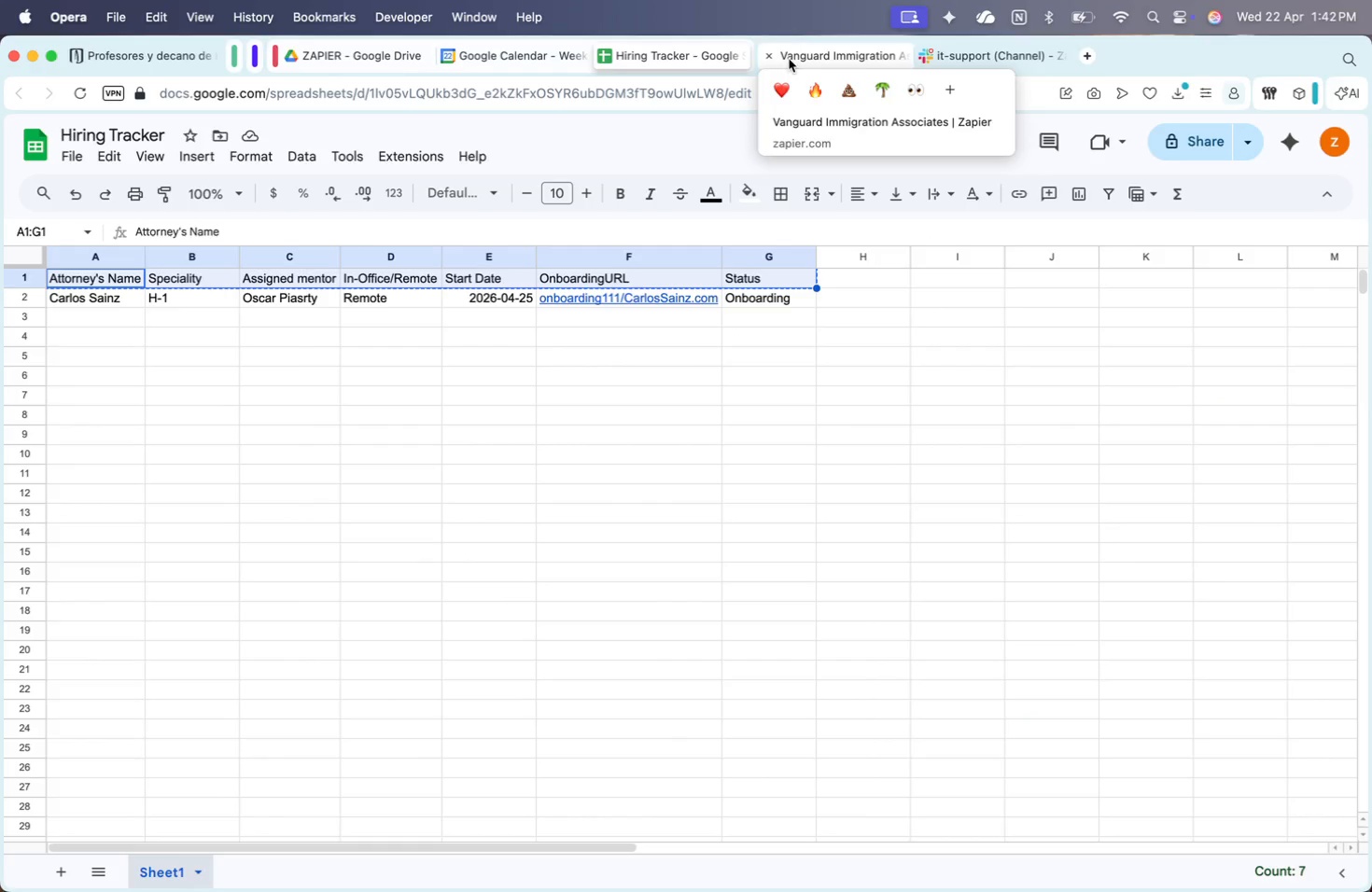 
left_click([808, 62])
 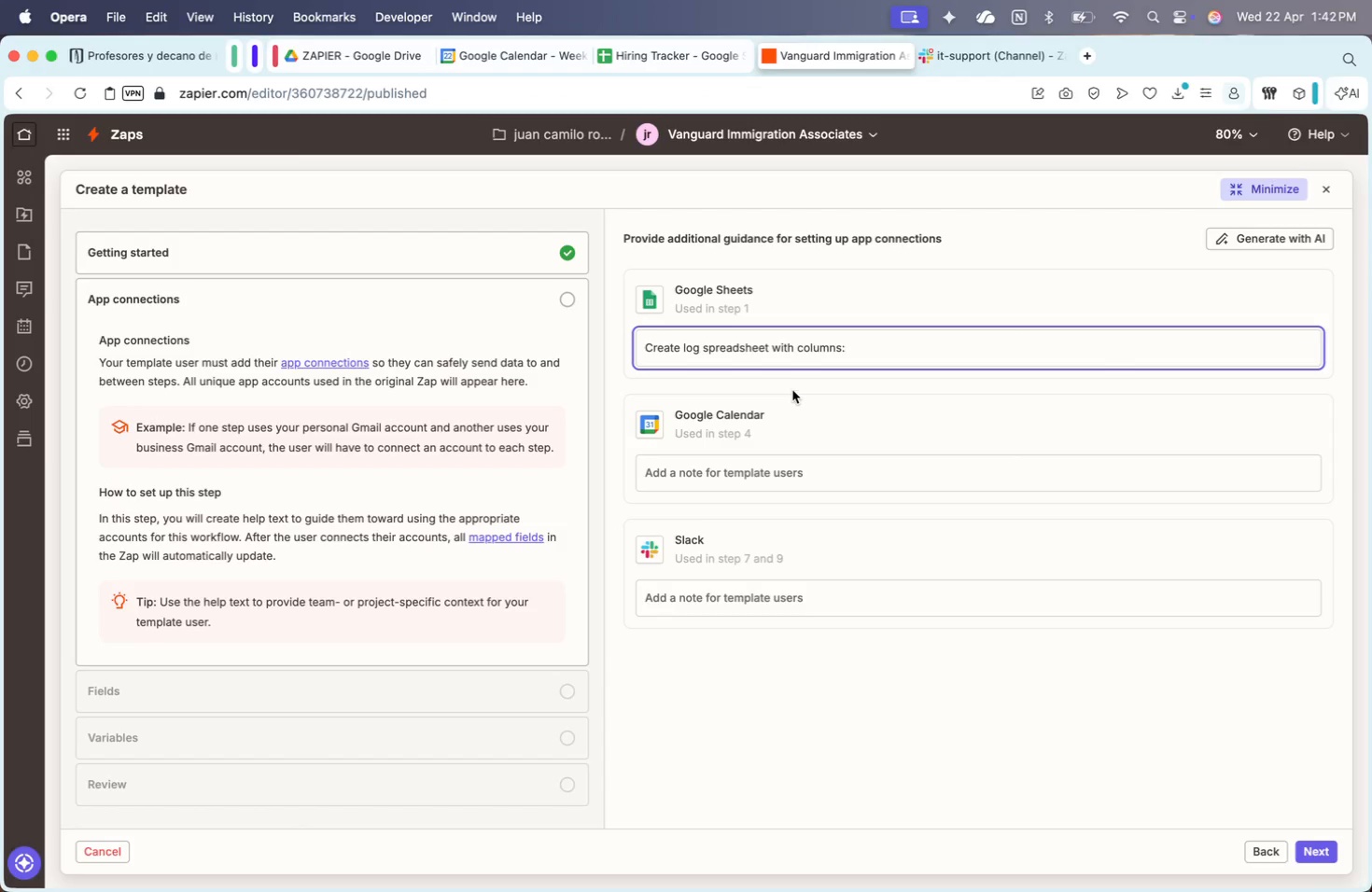 
key(Meta+CommandLeft)
 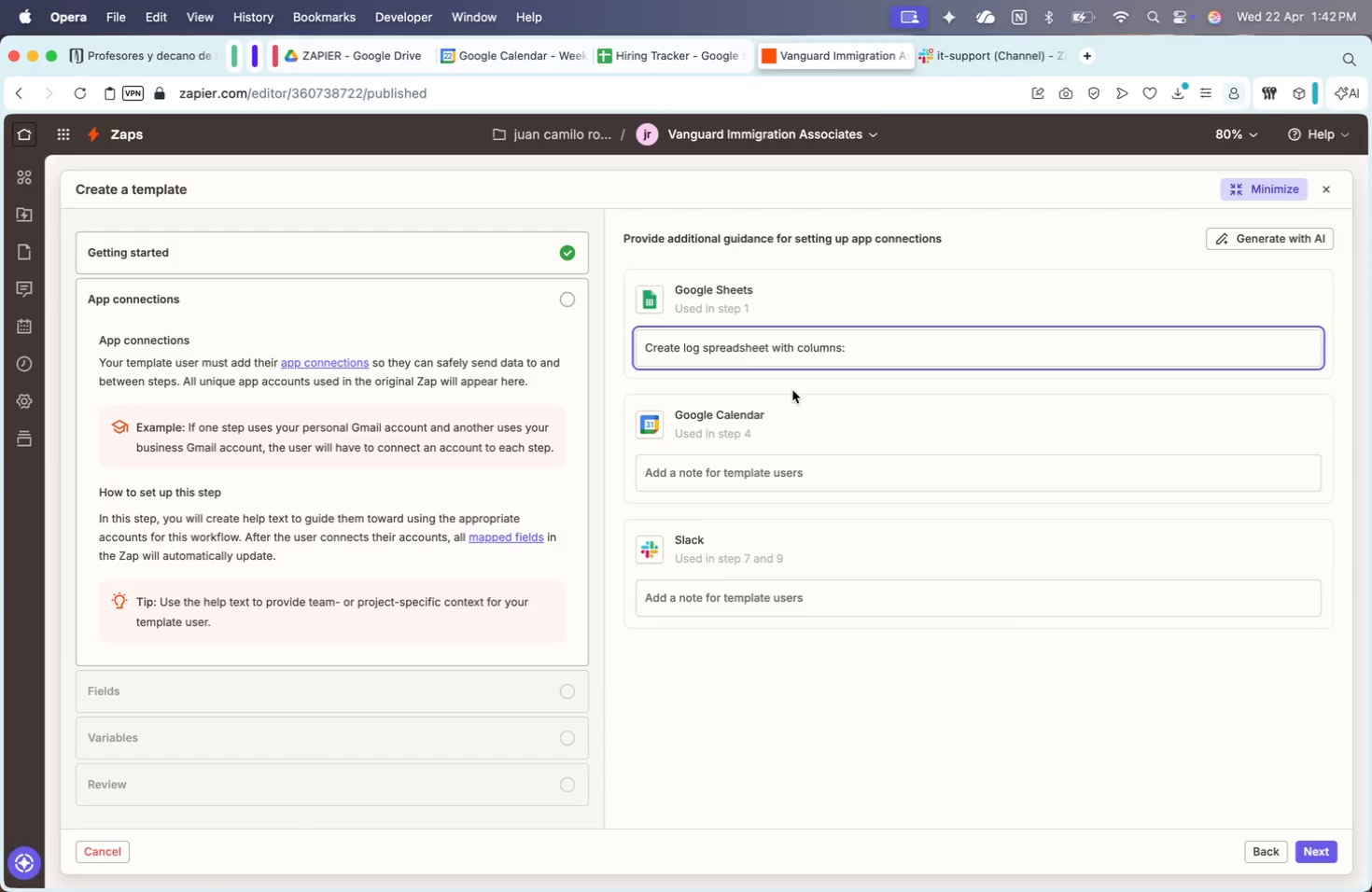 
key(Meta+CommandLeft)
 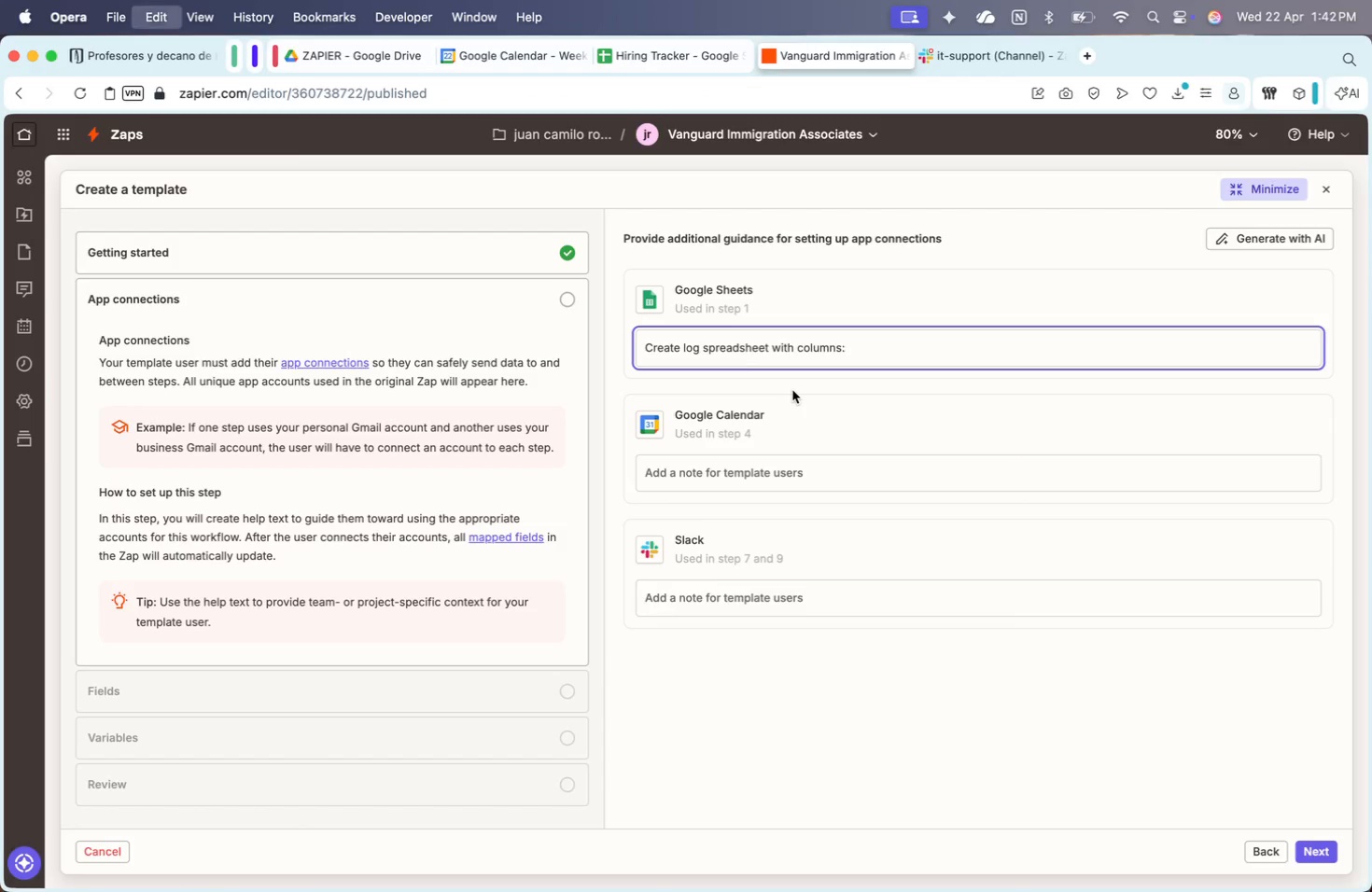 
key(Meta+V)
 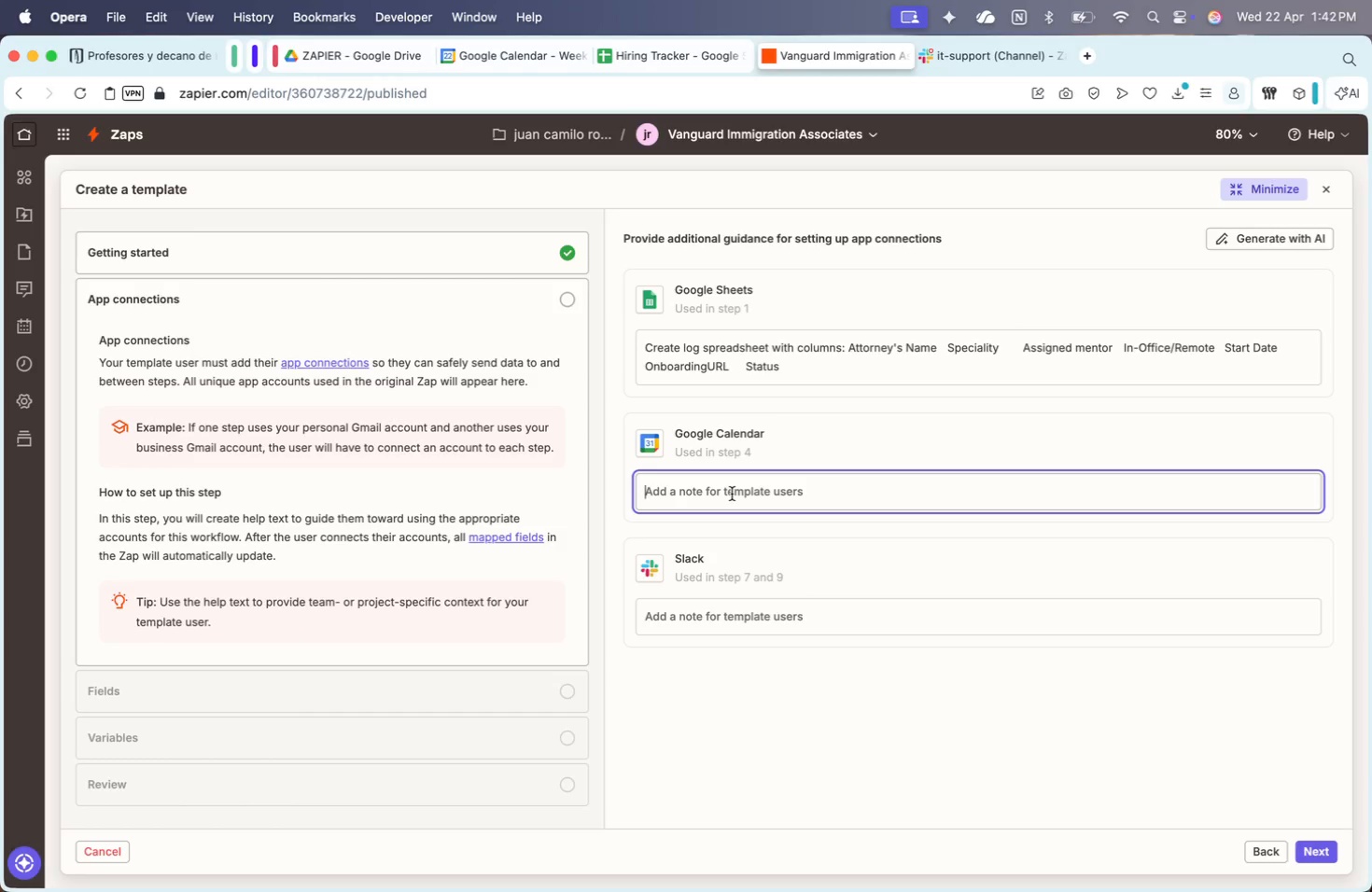 
wait(41.76)
 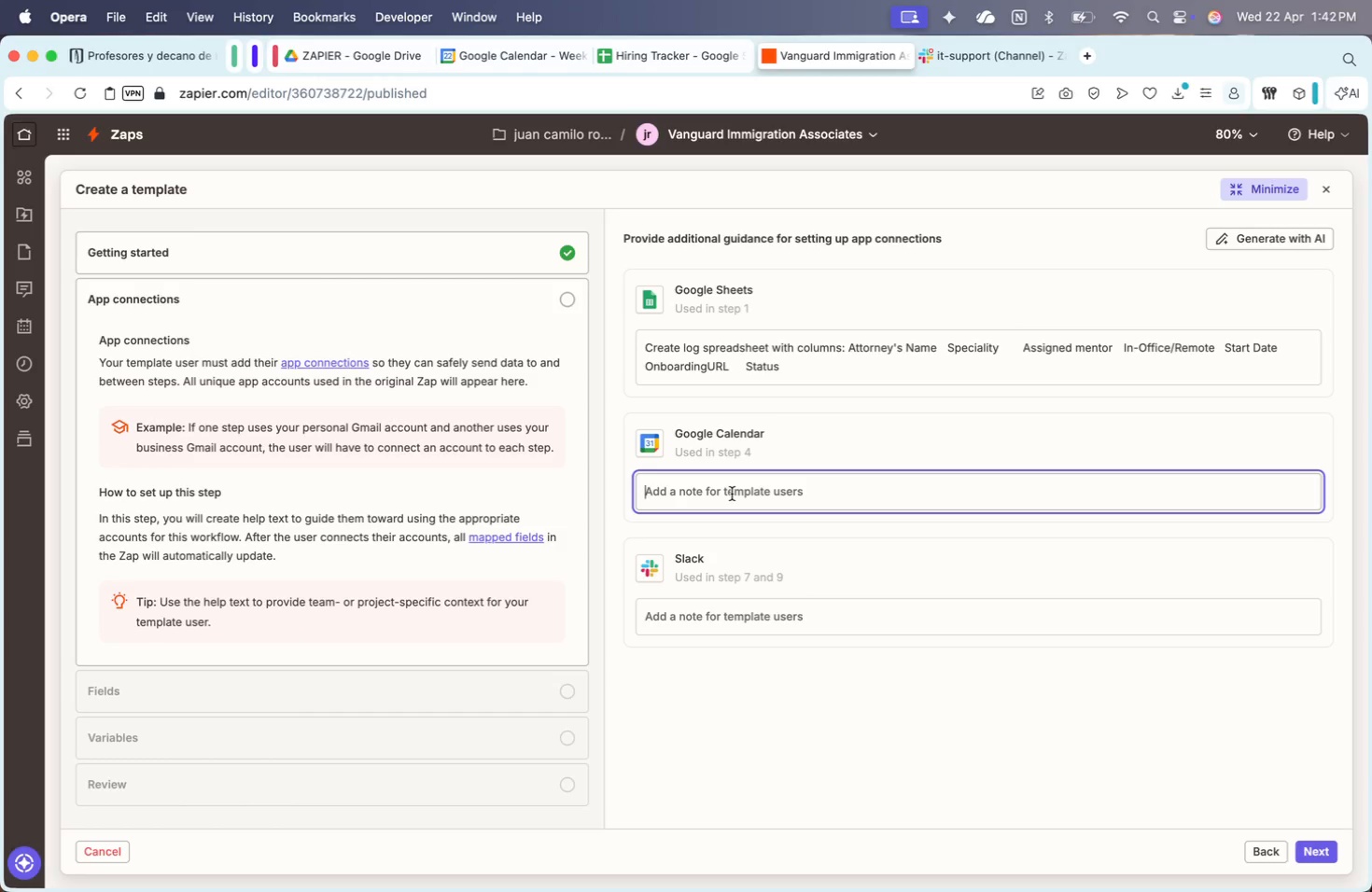 
left_click_drag(start_coordinate=[1316, 851], to_coordinate=[1316, 857])
 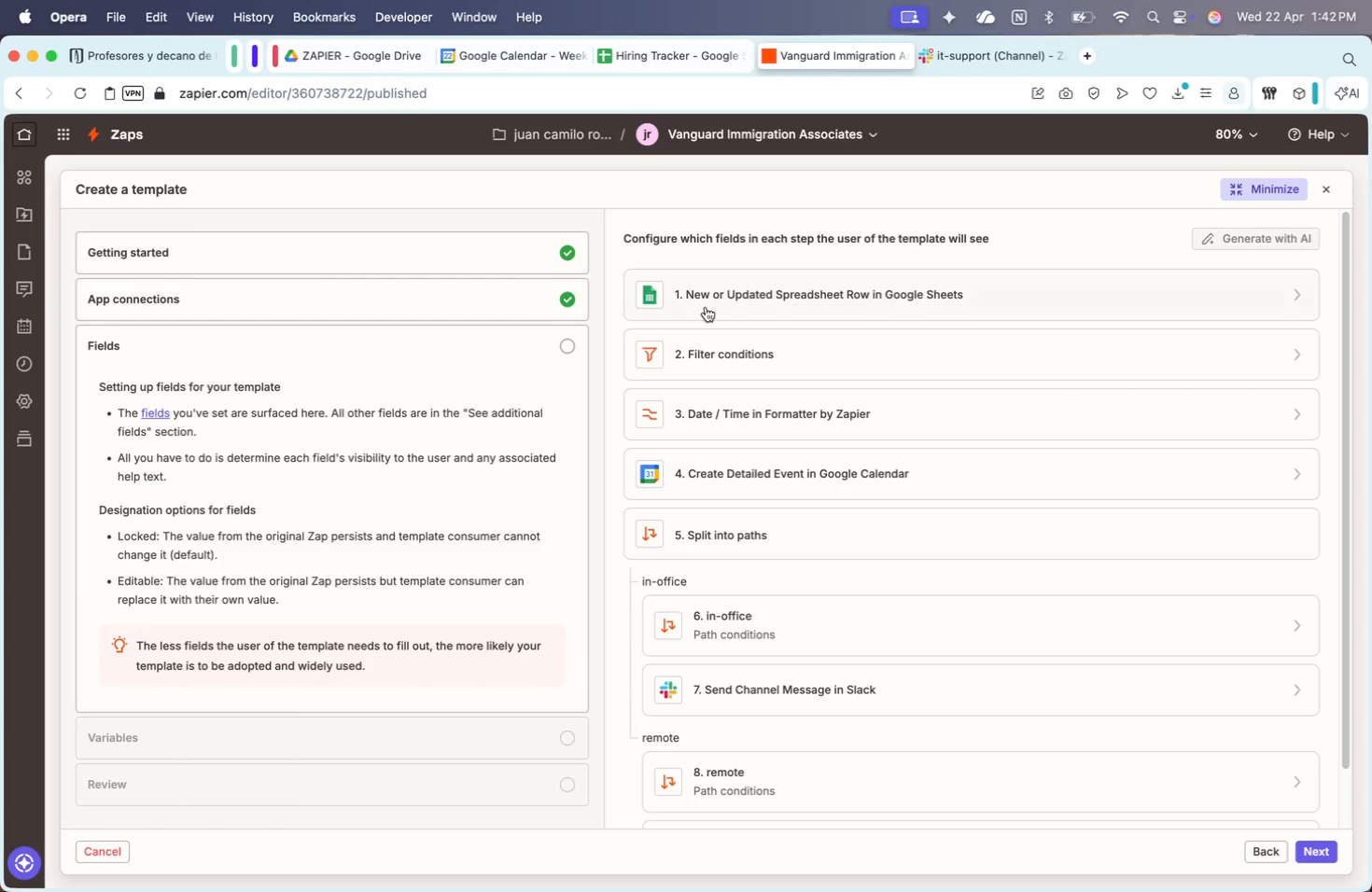 
scroll: coordinate [916, 510], scroll_direction: down, amount: 21.0
 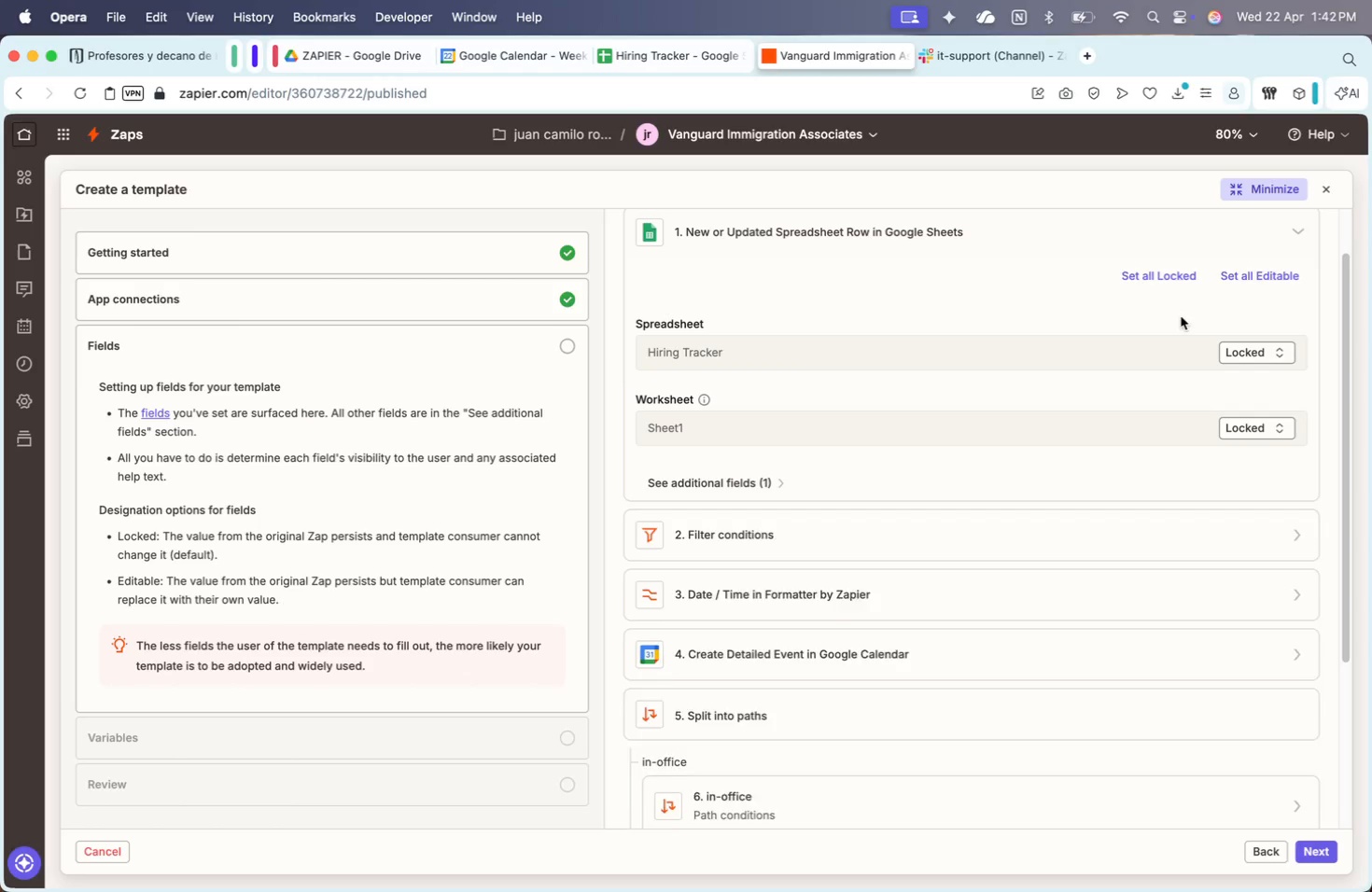 
double_click([1271, 409])
 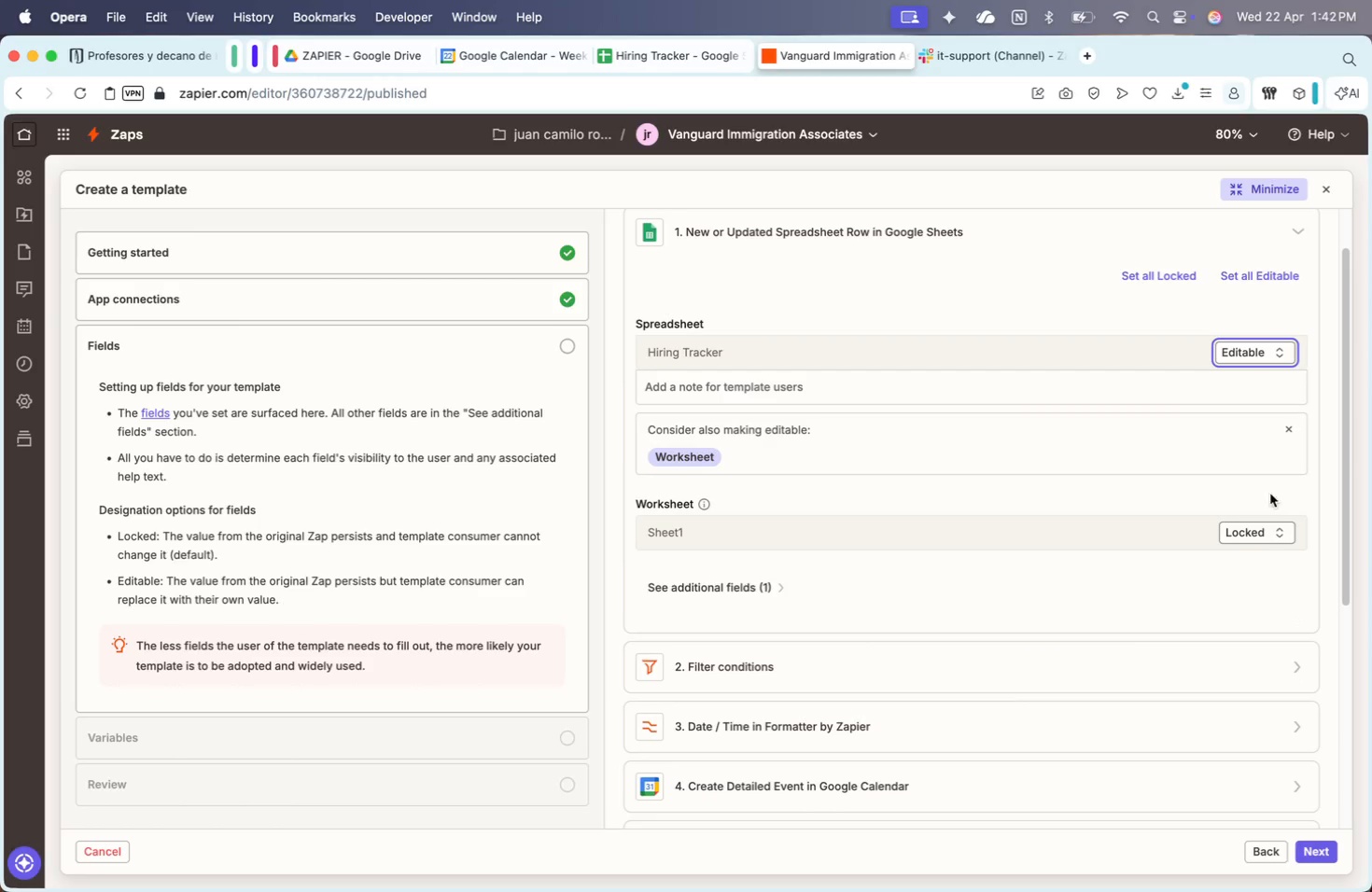 
left_click([1272, 541])
 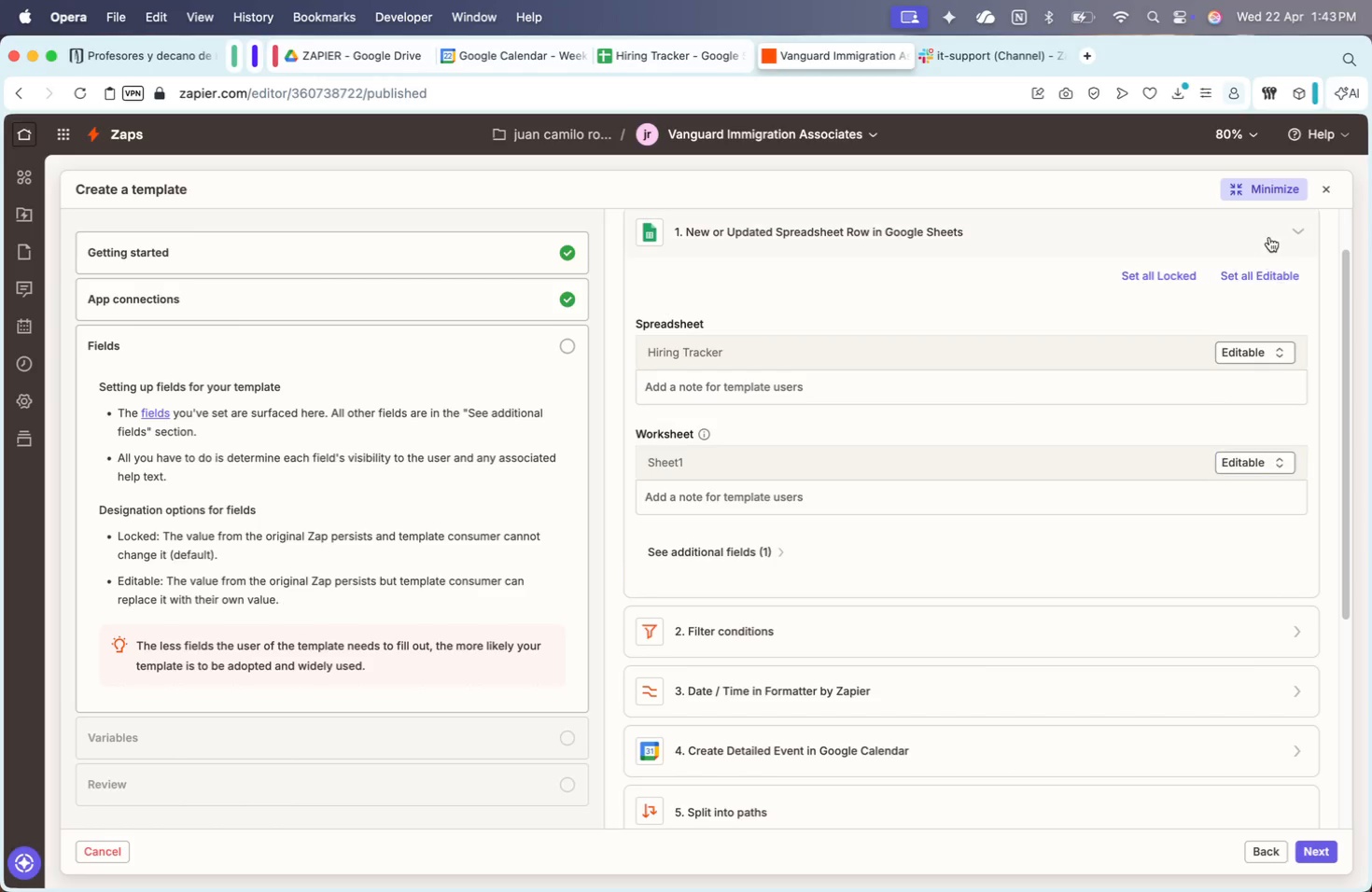 
scroll: coordinate [1047, 450], scroll_direction: down, amount: 16.0
 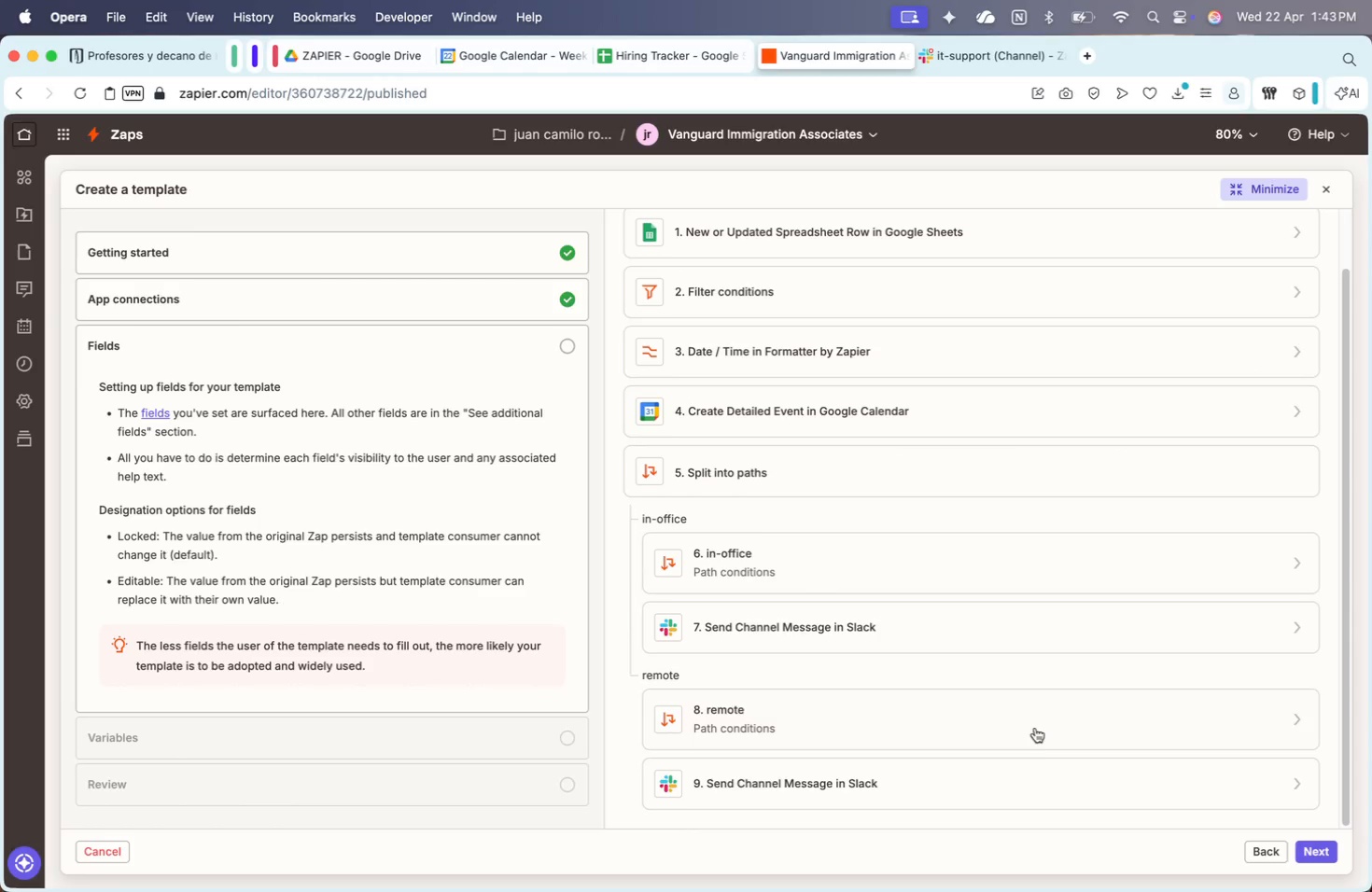 
left_click([1039, 787])
 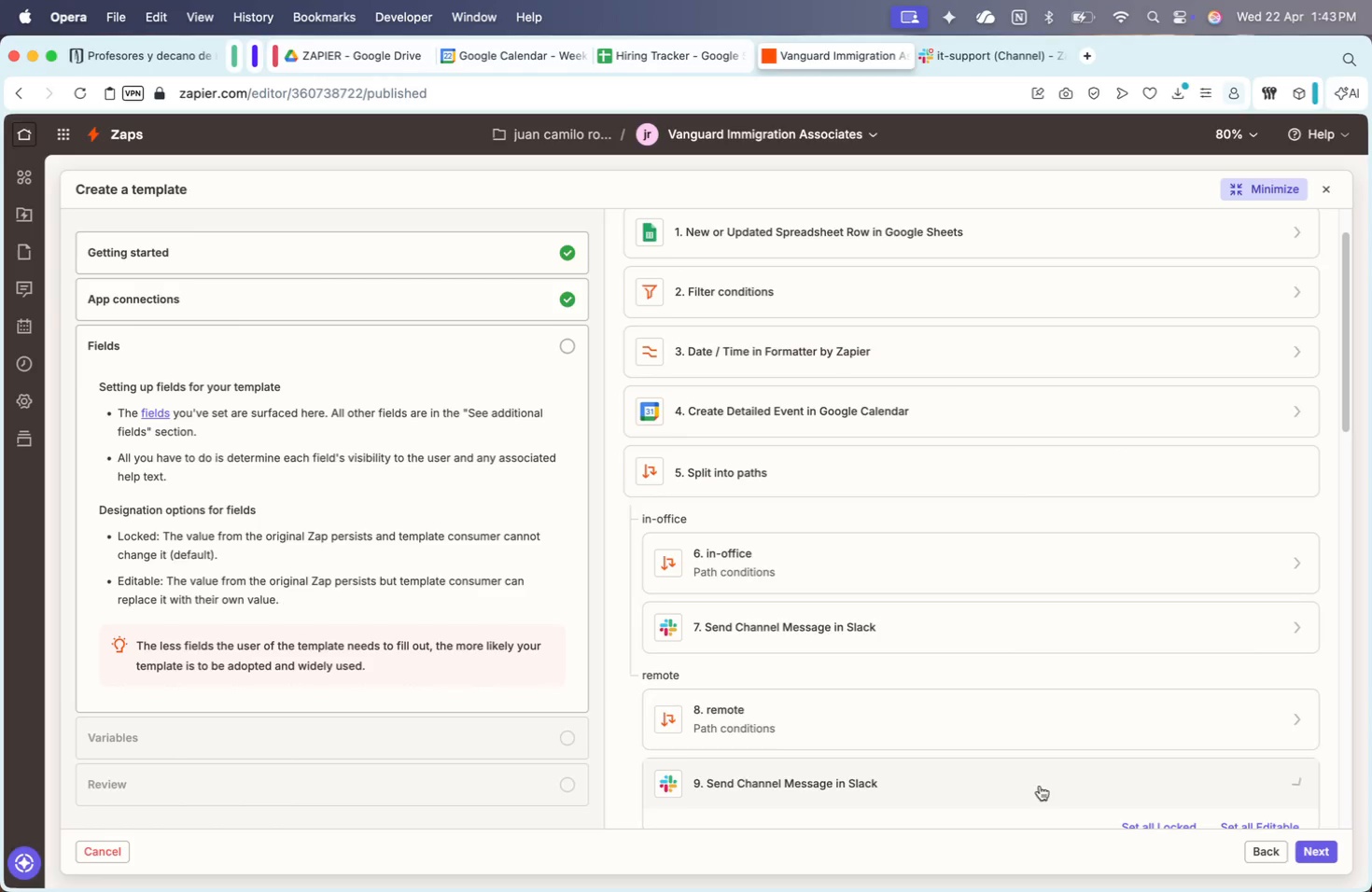 
scroll: coordinate [1043, 759], scroll_direction: down, amount: 16.0
 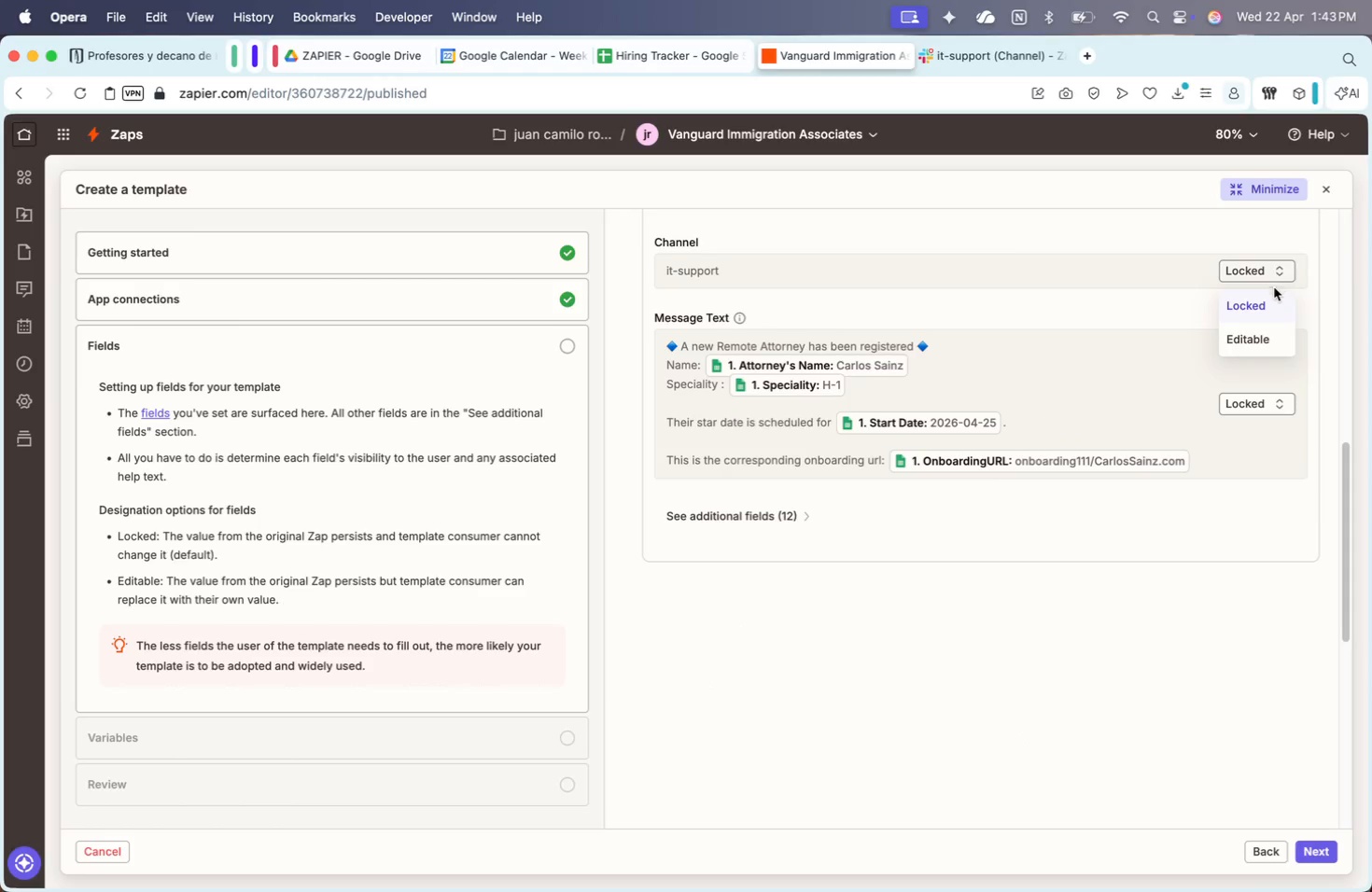 
scroll: coordinate [1075, 430], scroll_direction: up, amount: 8.0
 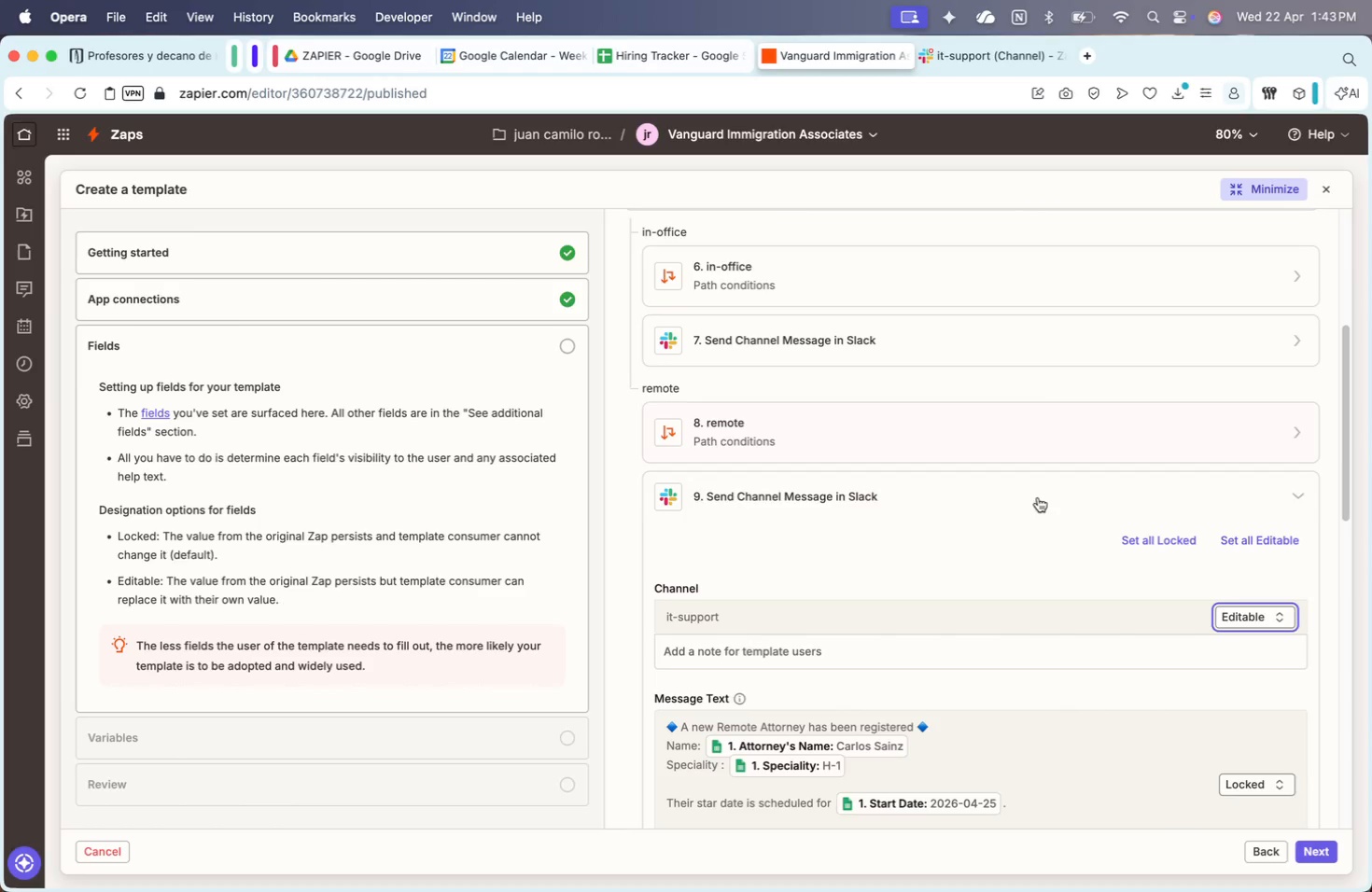 
left_click([1026, 509])
 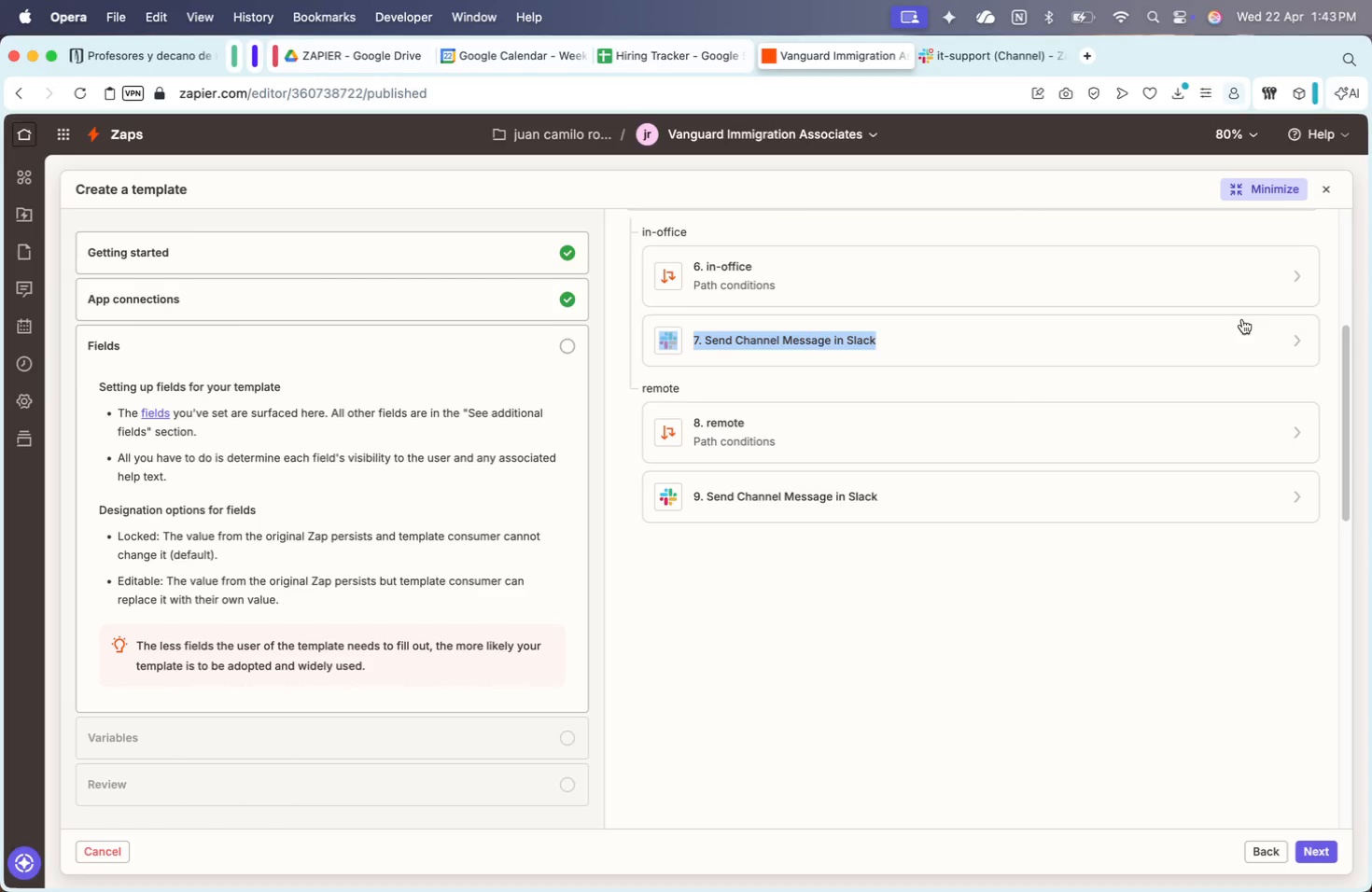 
double_click([1239, 344])
 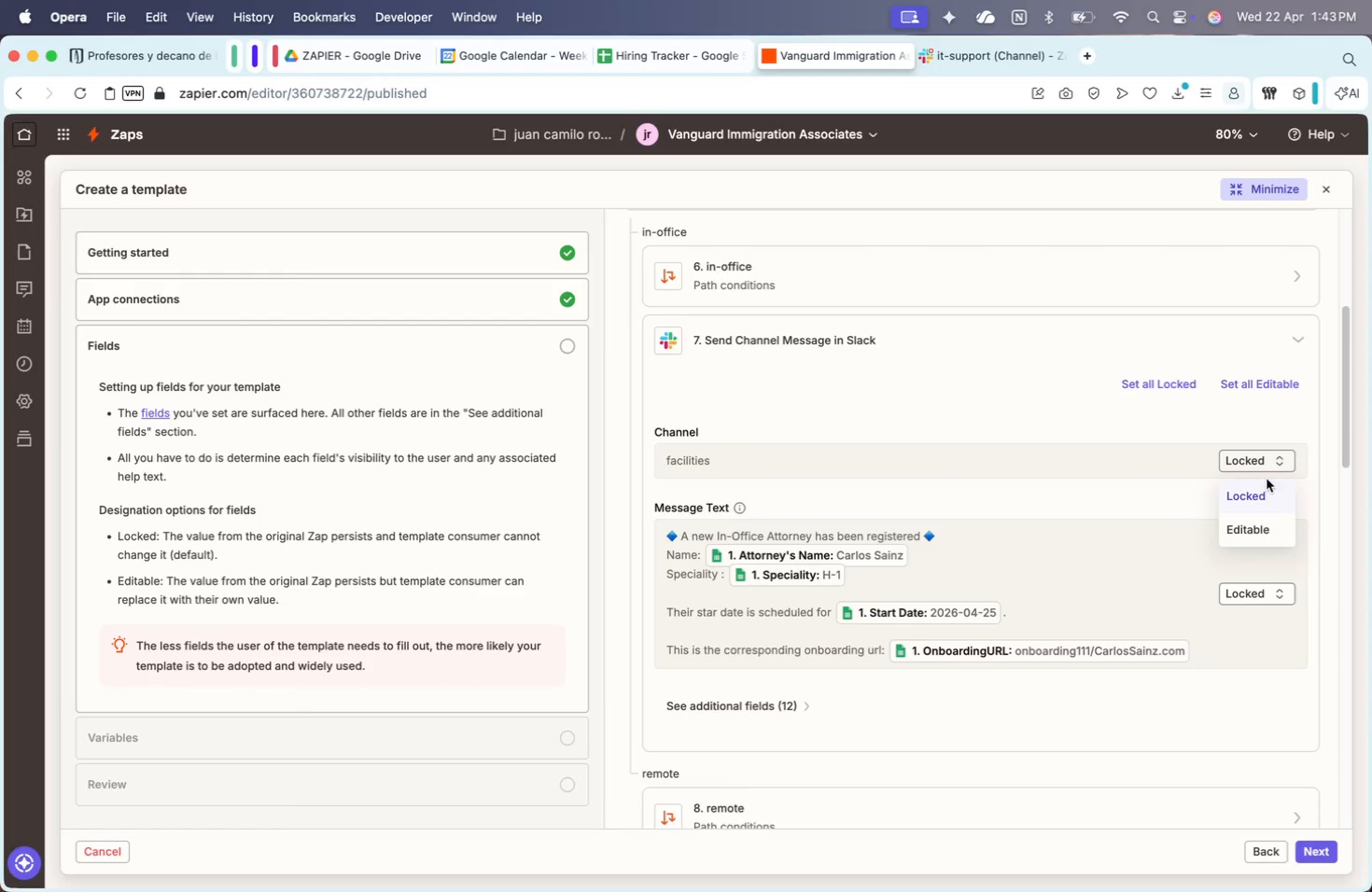 
double_click([1268, 531])
 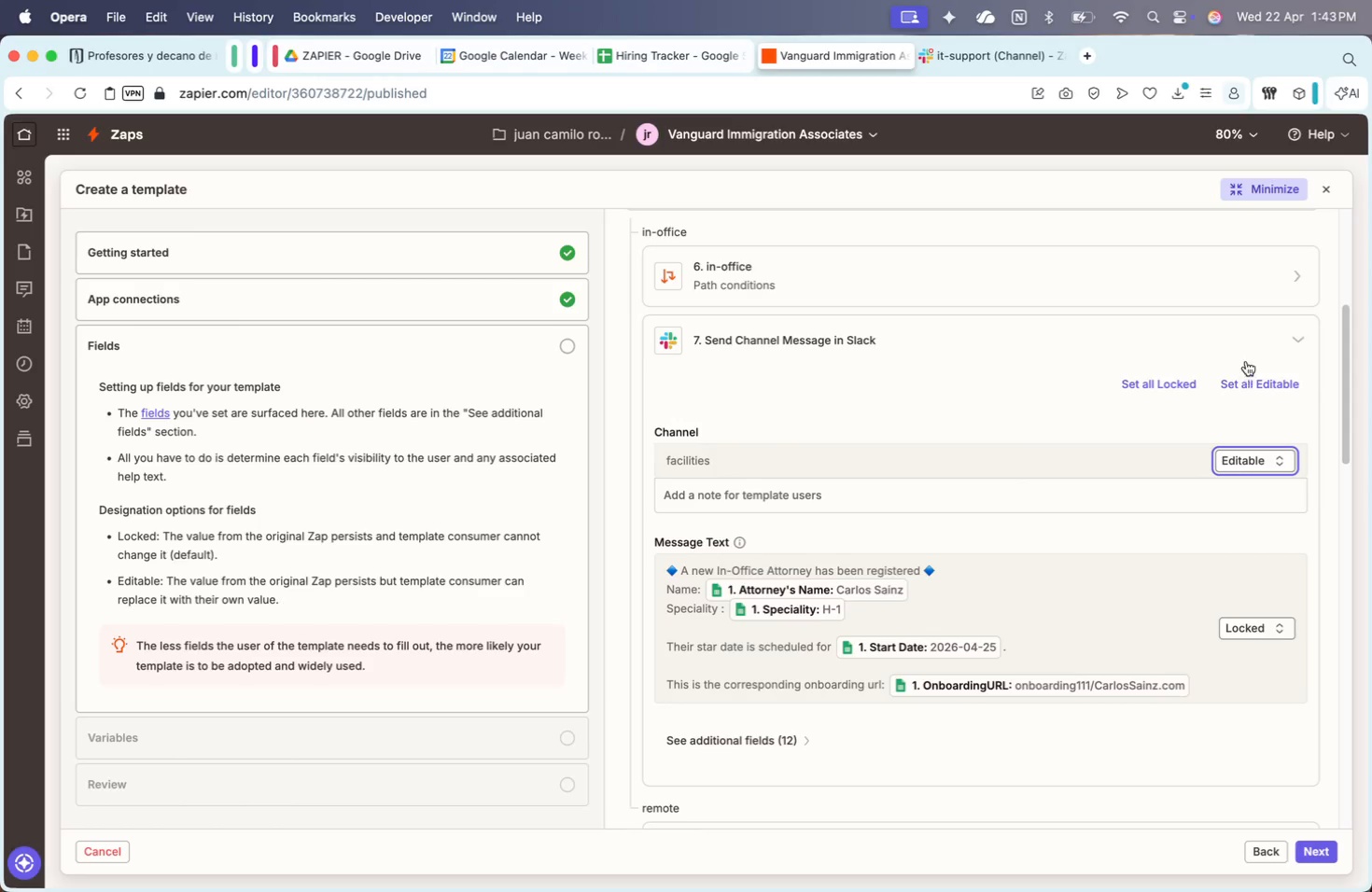 
left_click([1255, 334])
 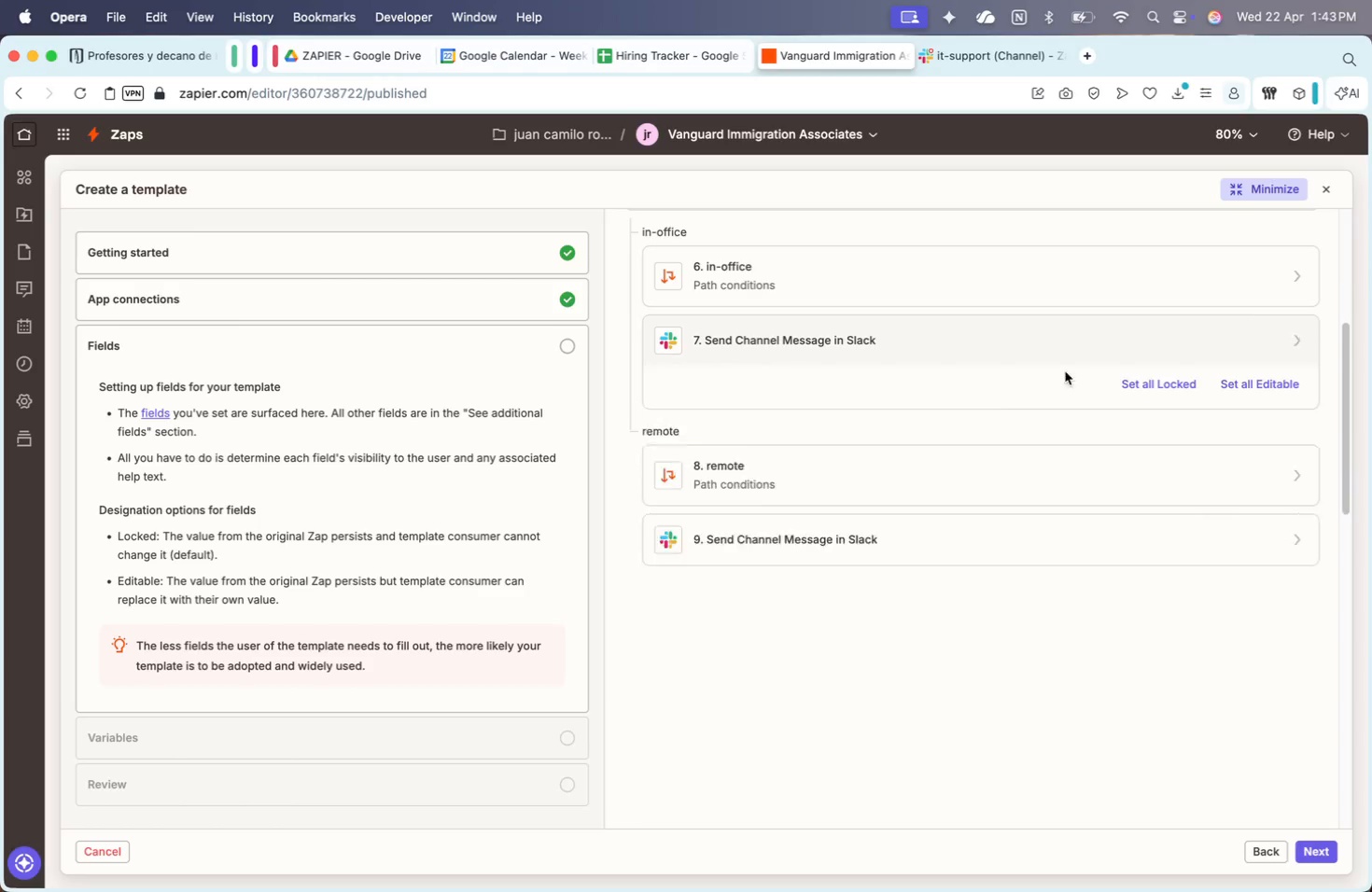 
scroll: coordinate [972, 457], scroll_direction: up, amount: 14.0
 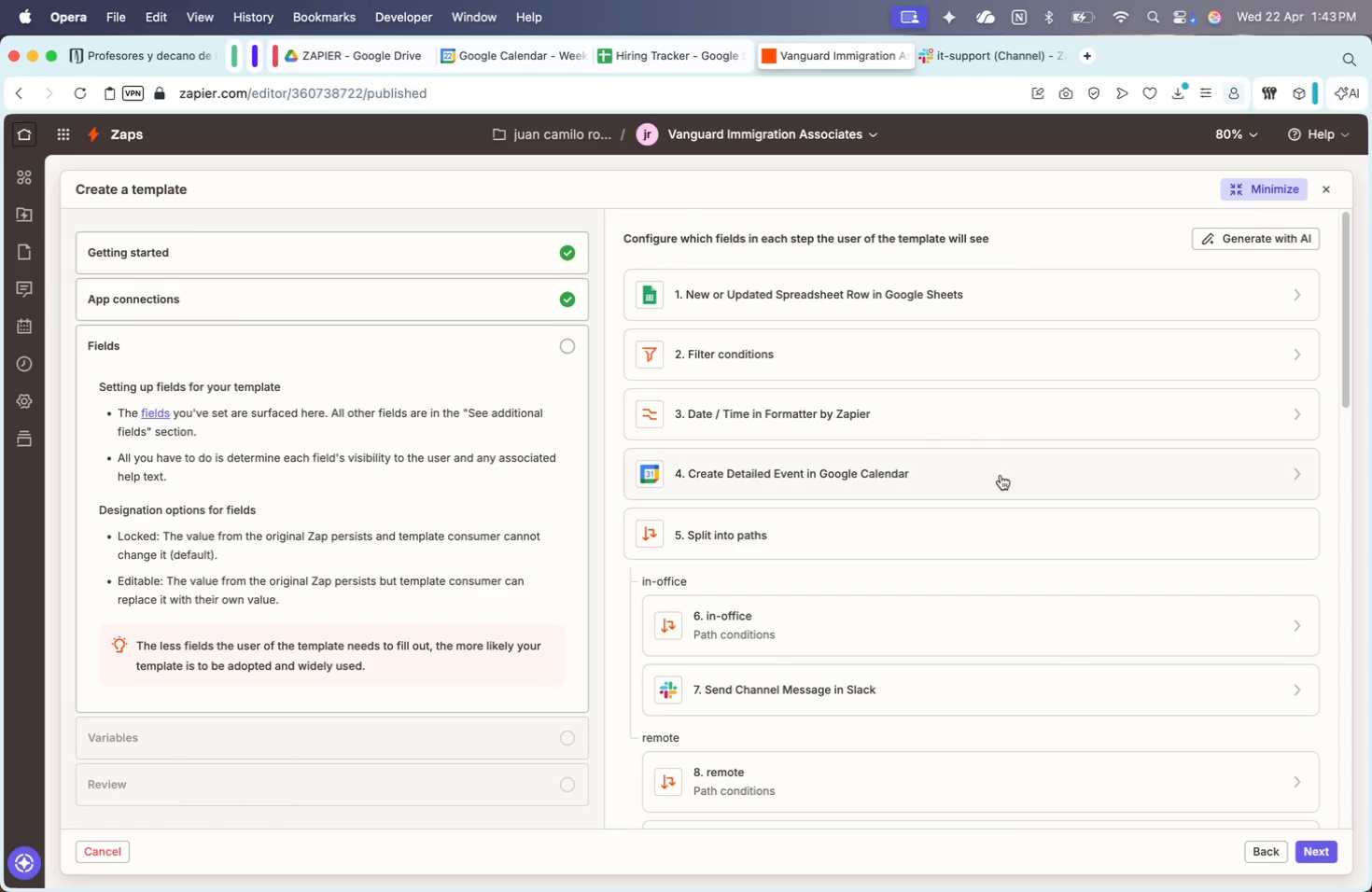 
left_click([1001, 475])
 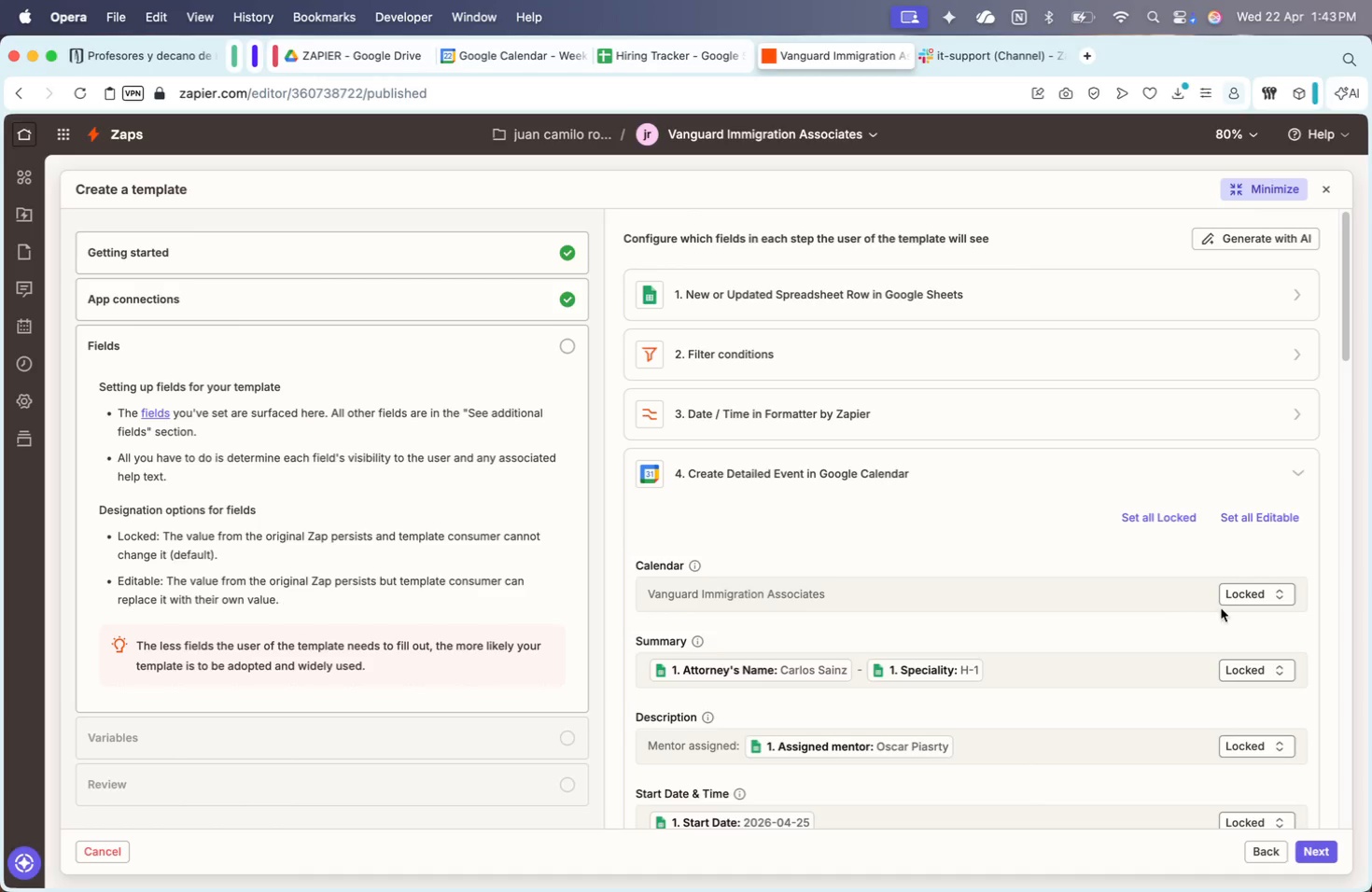 
left_click([1262, 592])
 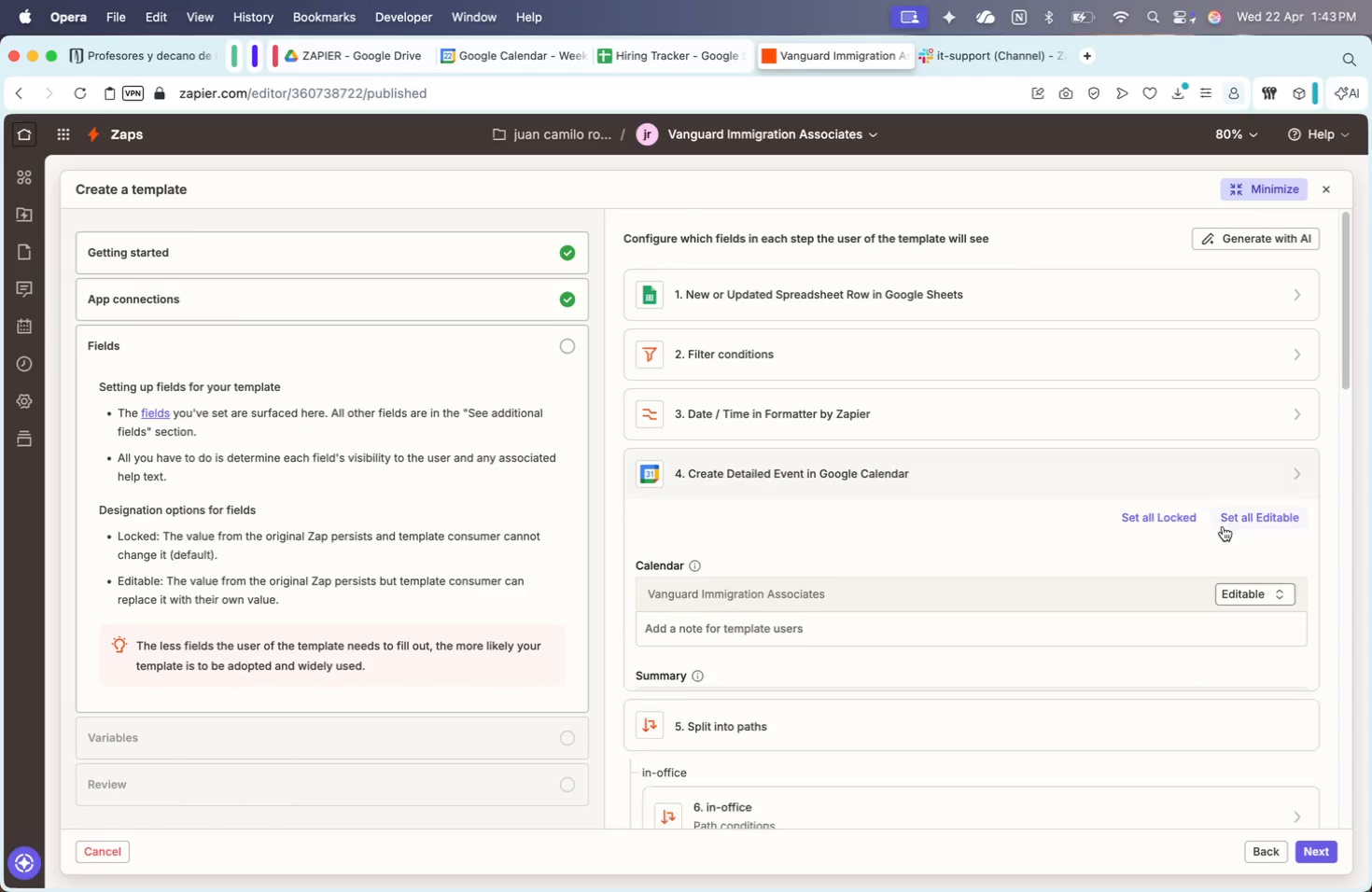 
scroll: coordinate [1110, 573], scroll_direction: up, amount: 17.0
 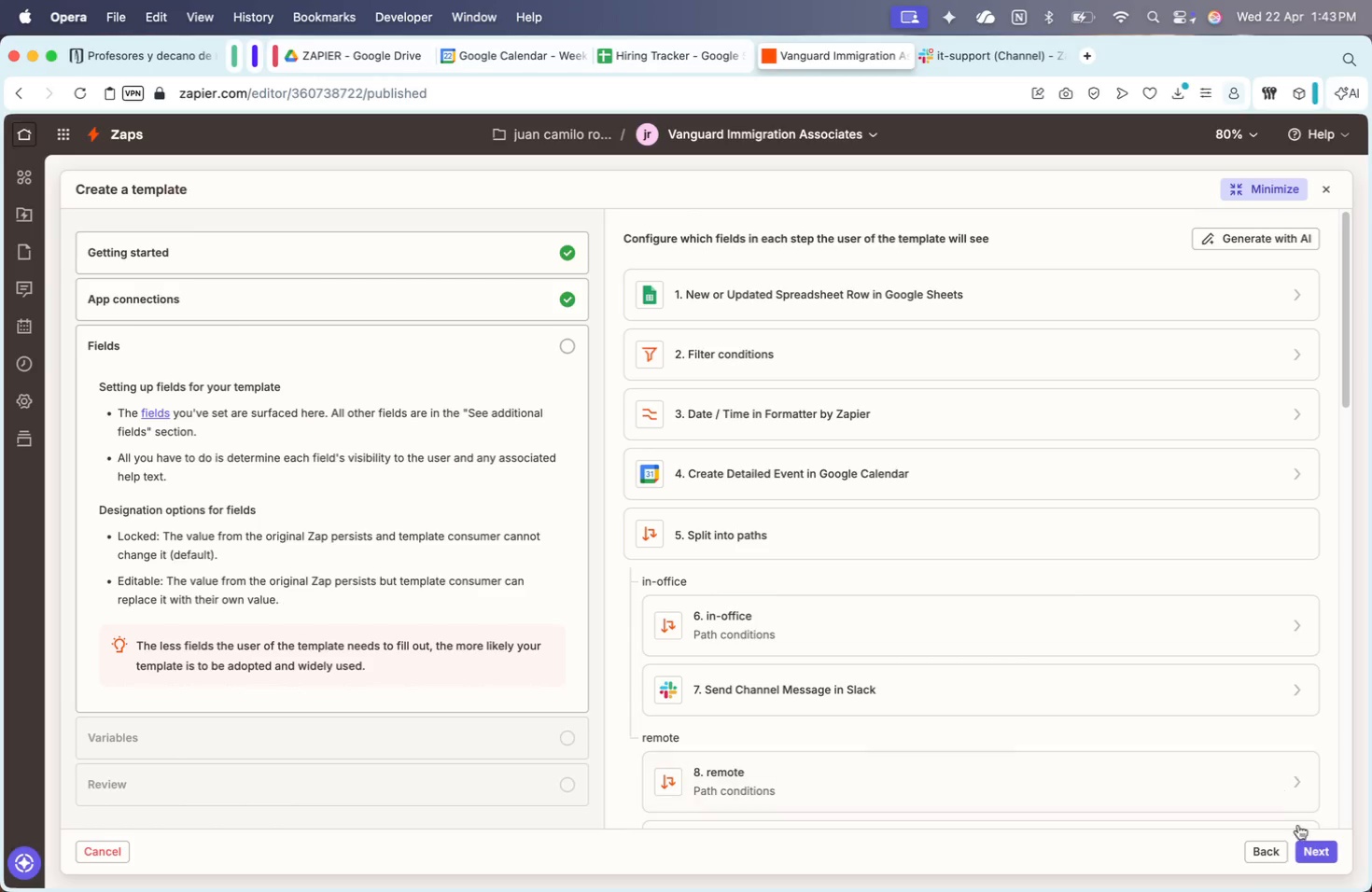 
double_click([1314, 849])
 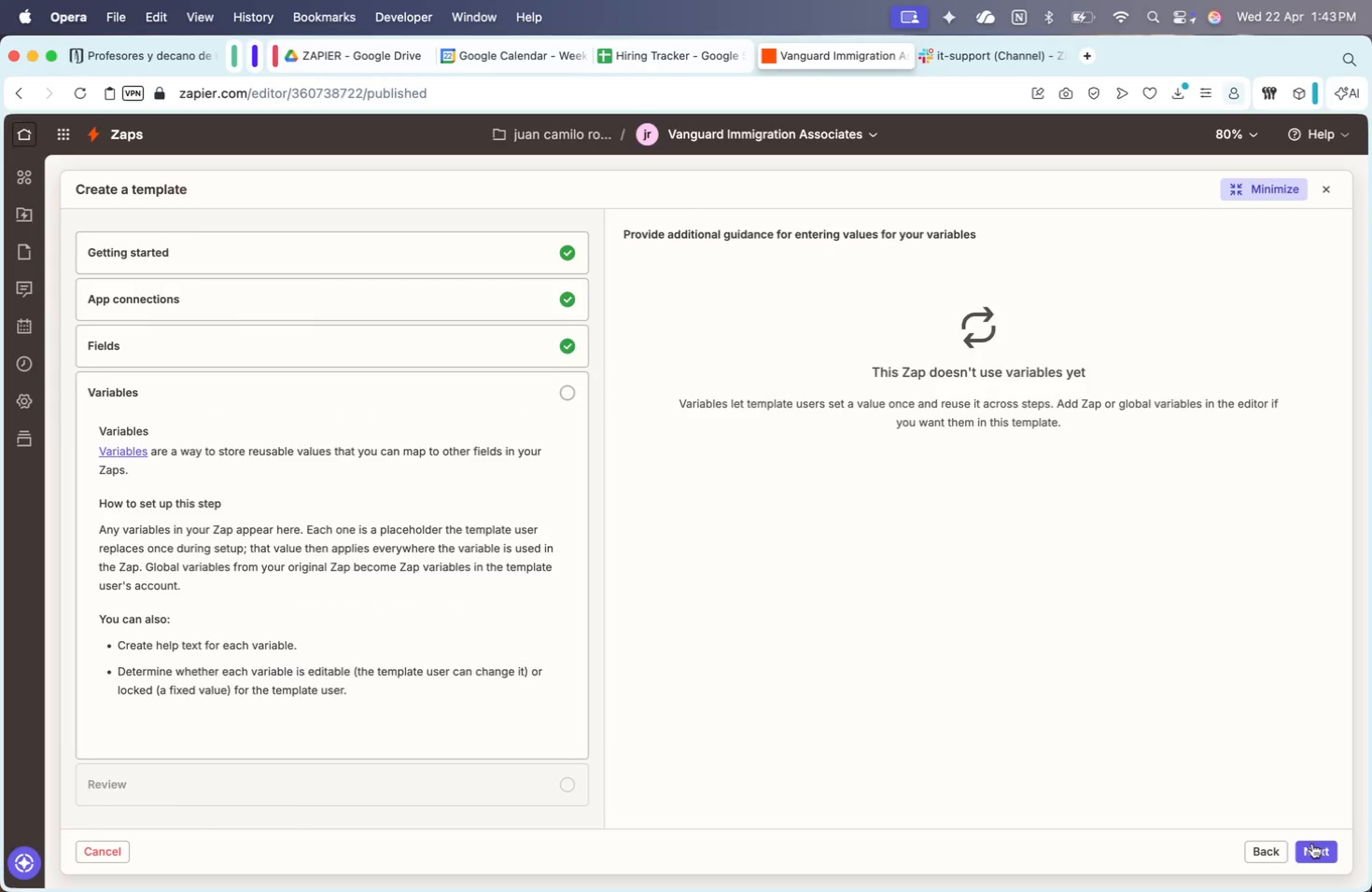 
left_click([1312, 843])
 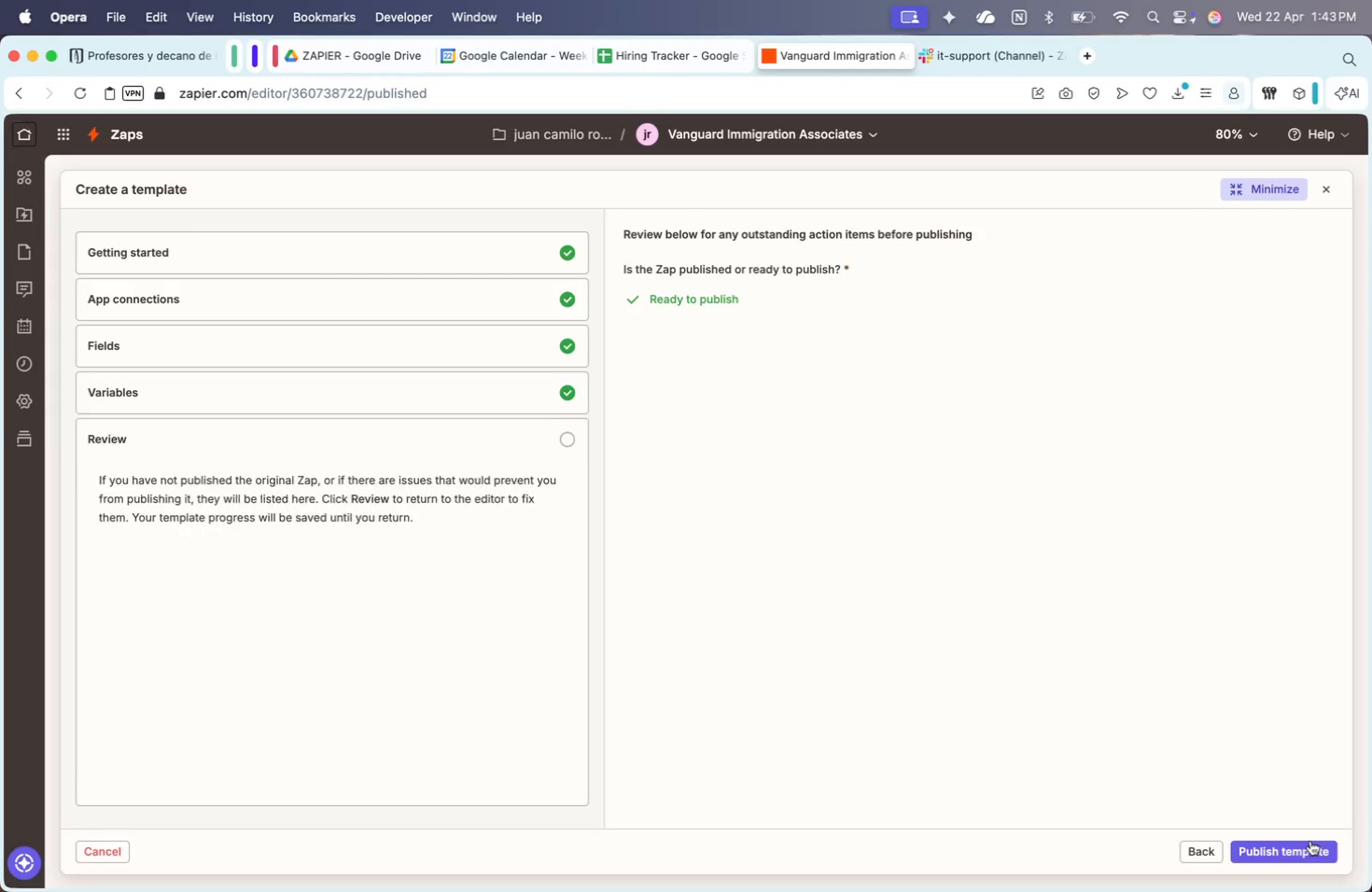 
left_click([1310, 841])
 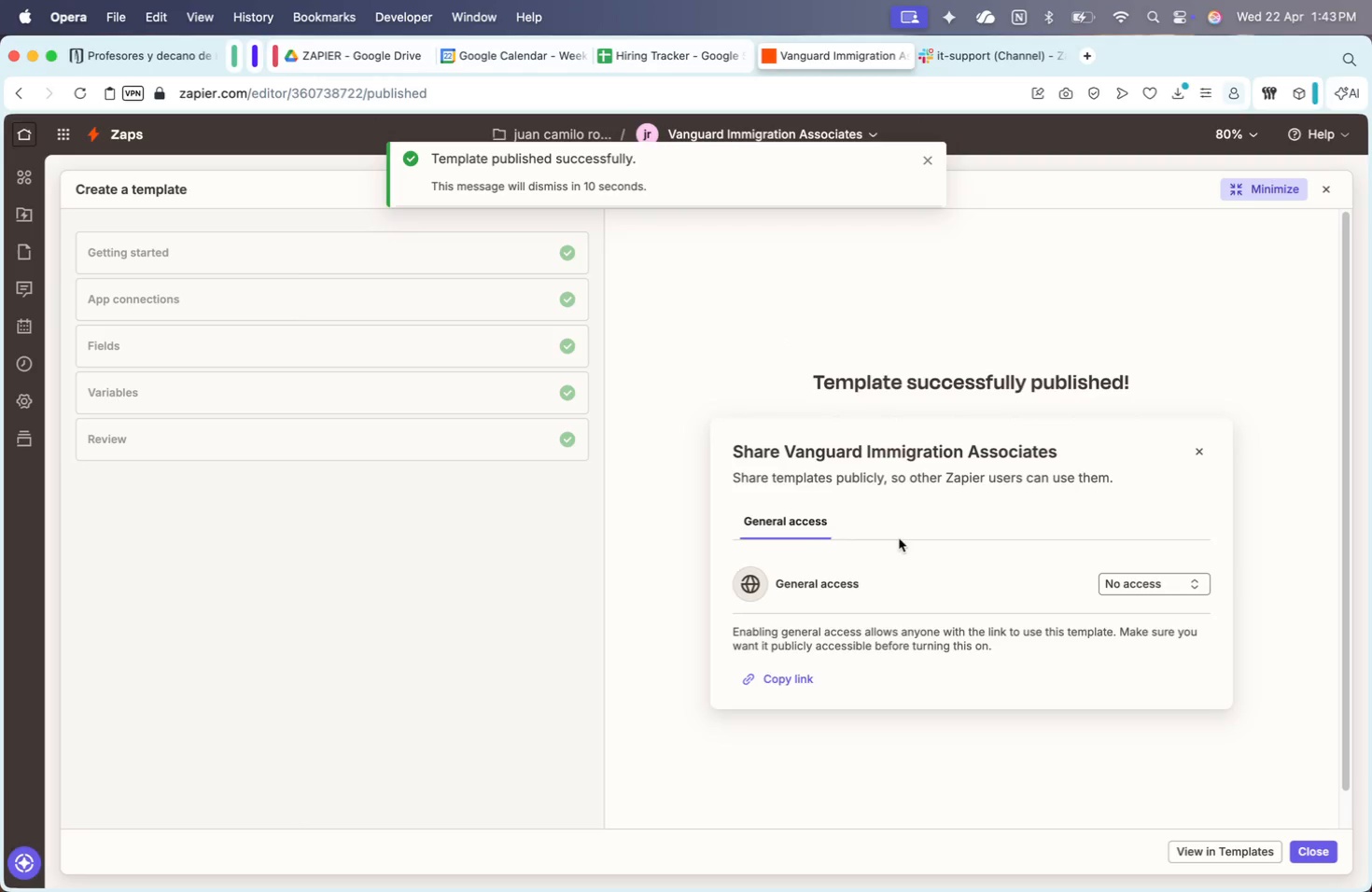 
left_click([1129, 639])
 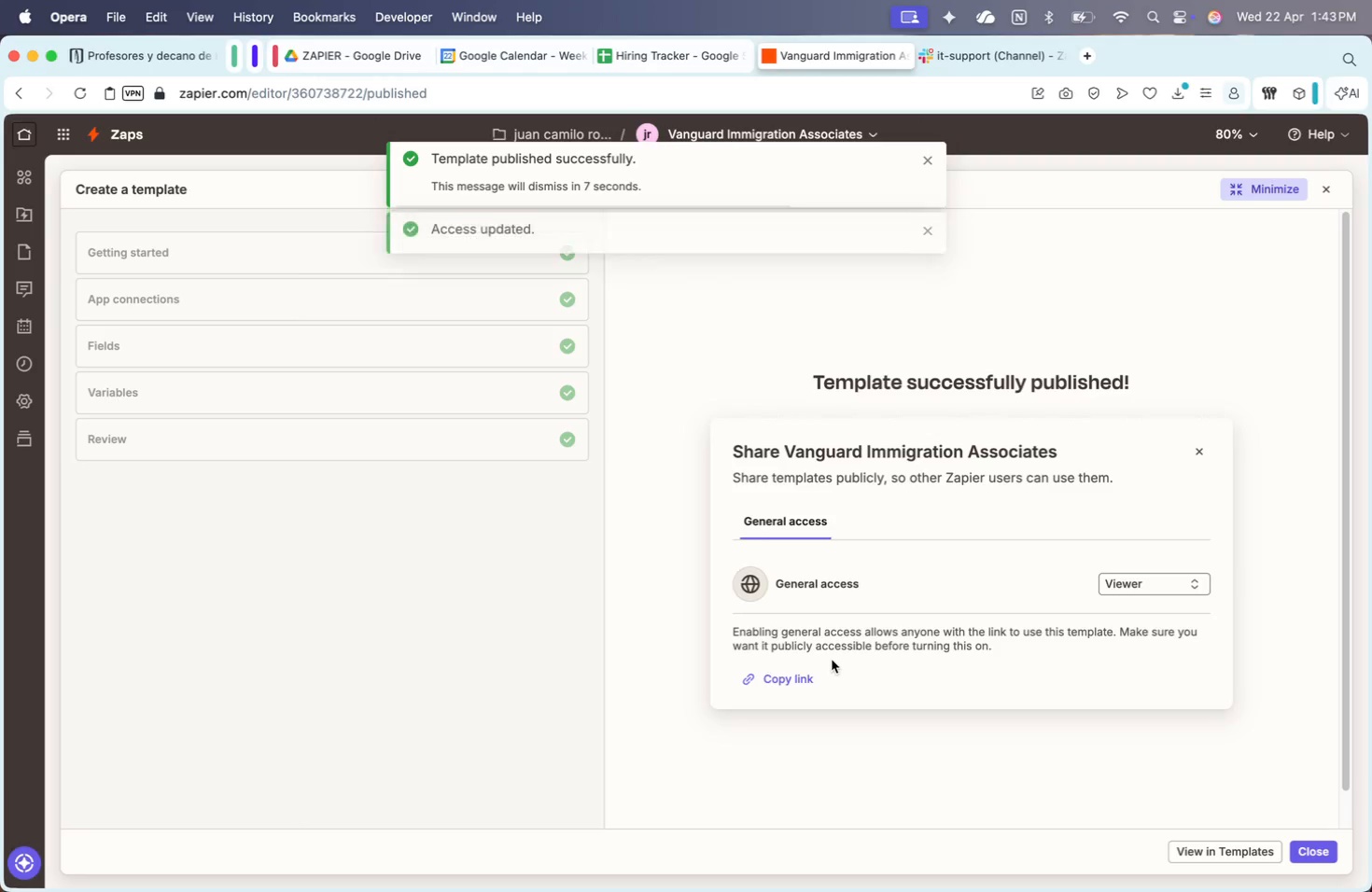 
left_click([787, 676])
 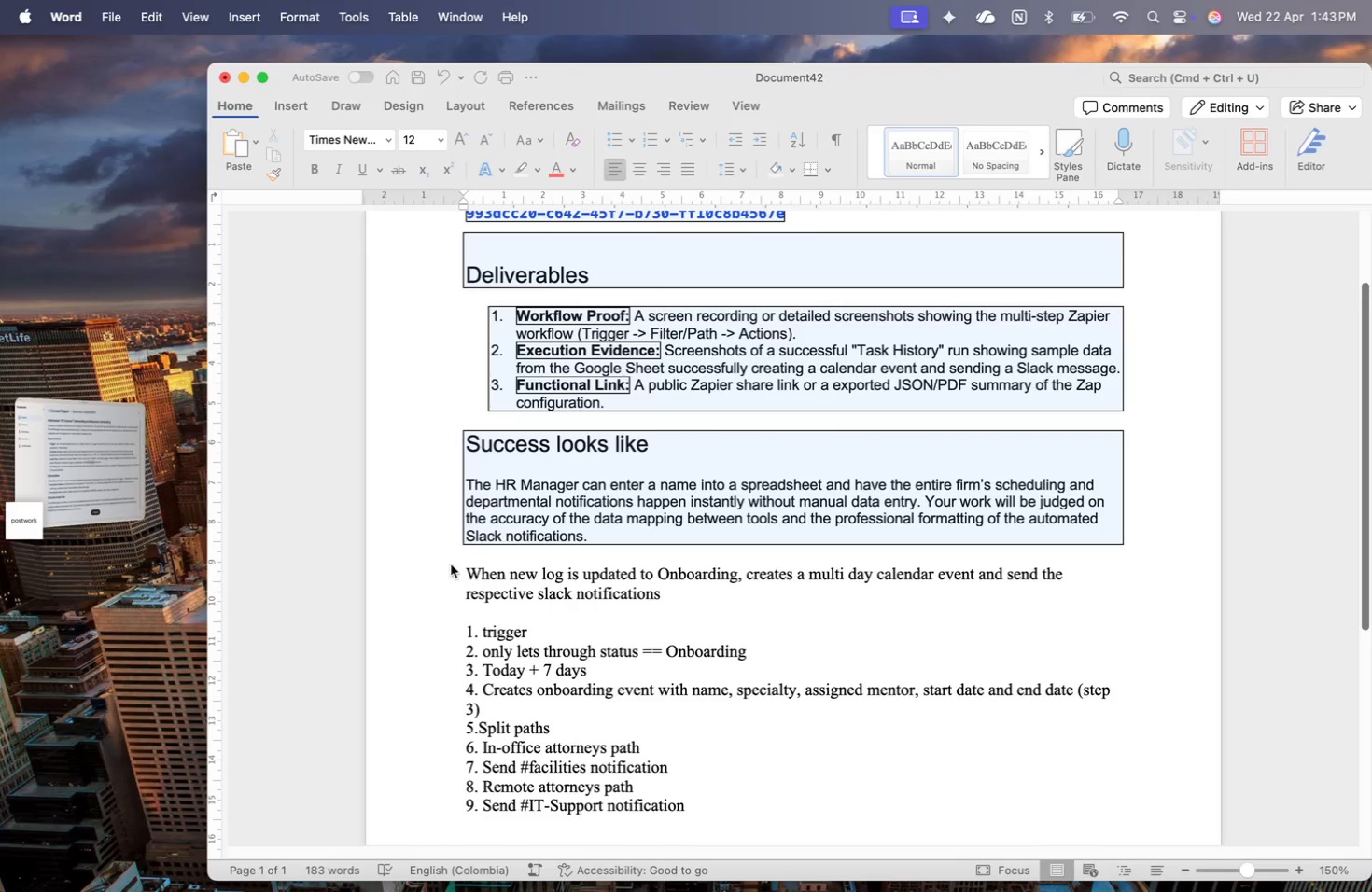 
scroll: coordinate [774, 669], scroll_direction: down, amount: 26.0
 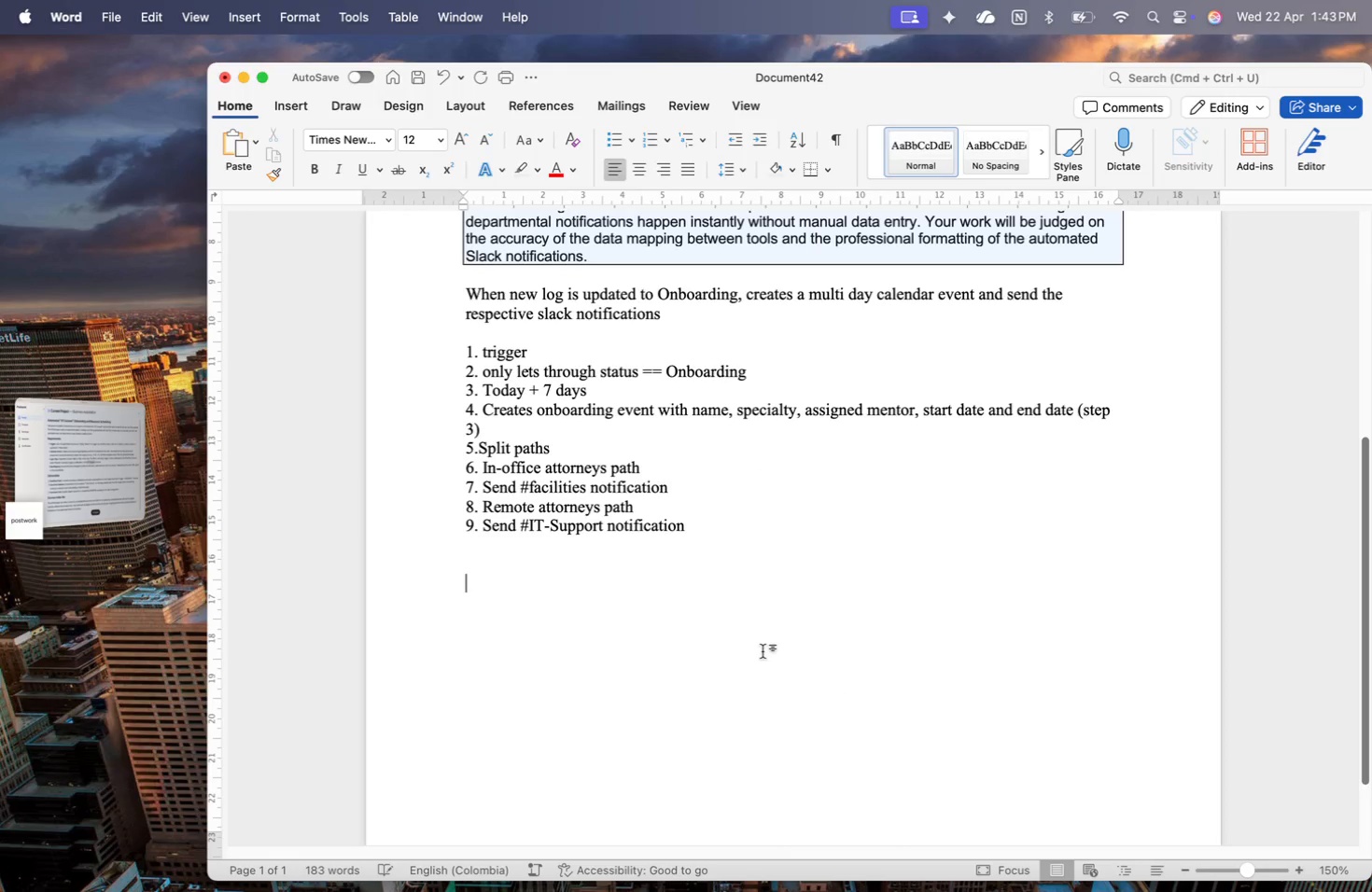 
type(zap template: )
 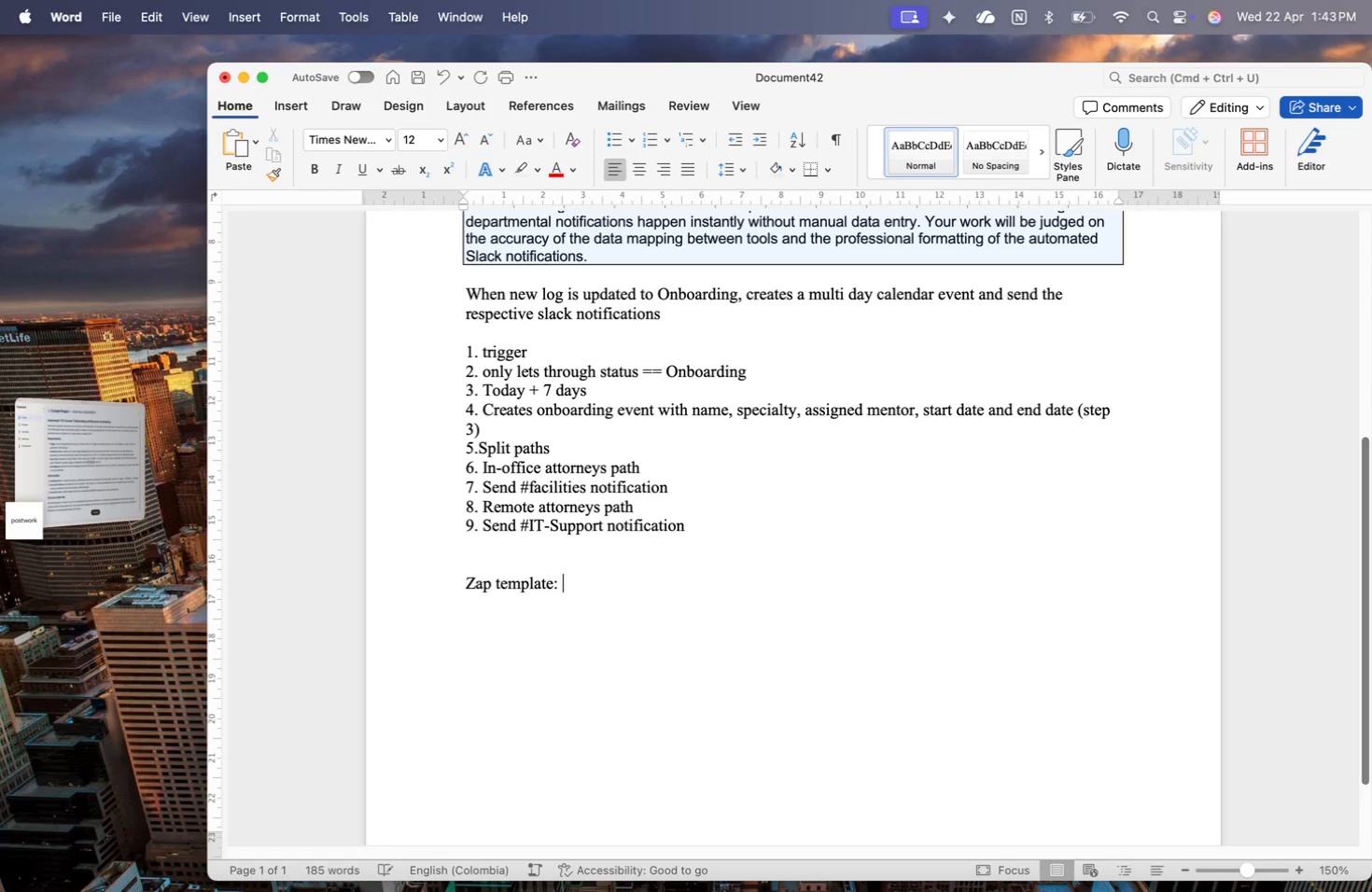 
key(Enter)
 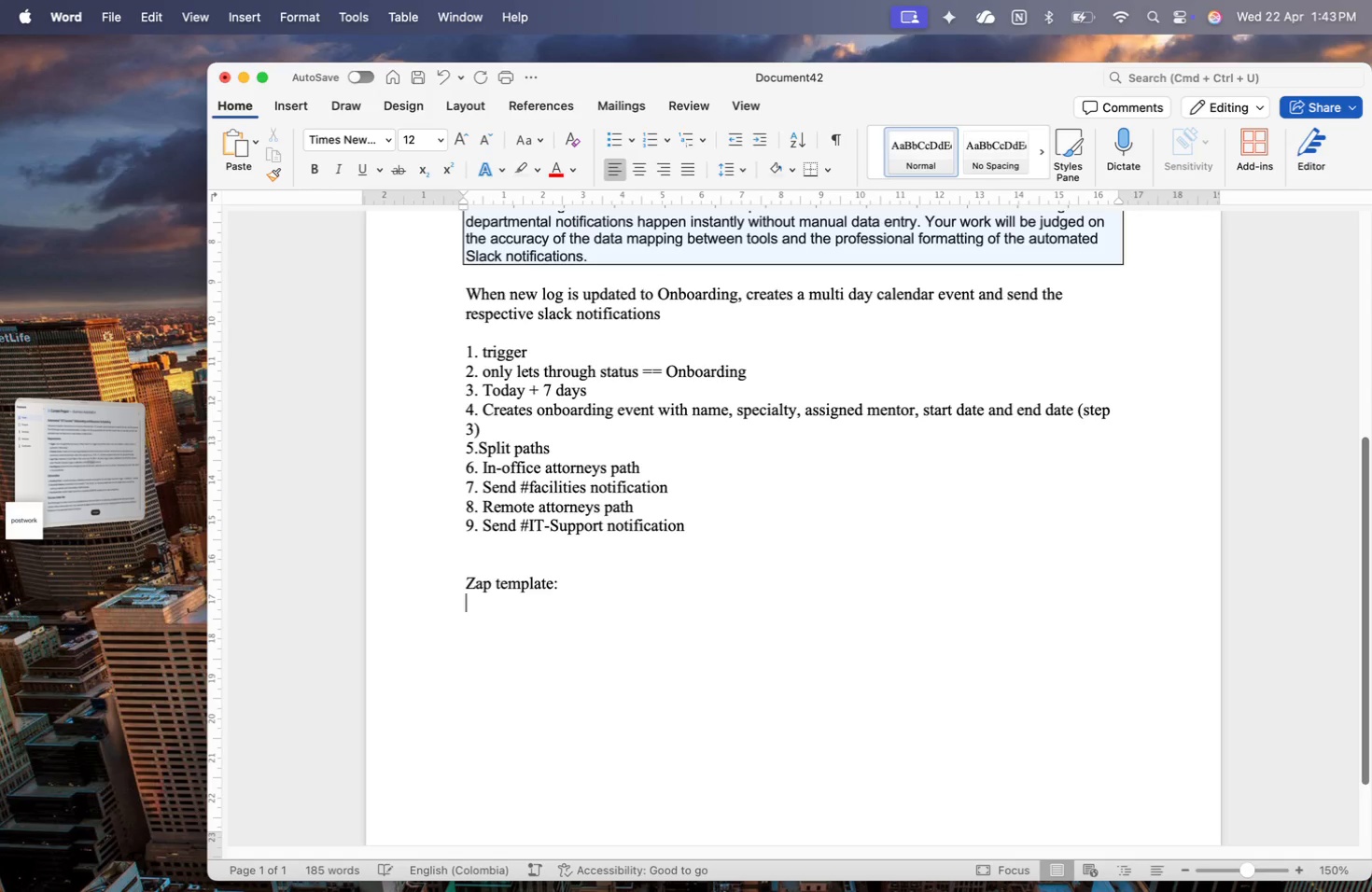 
key(Meta+CommandLeft)
 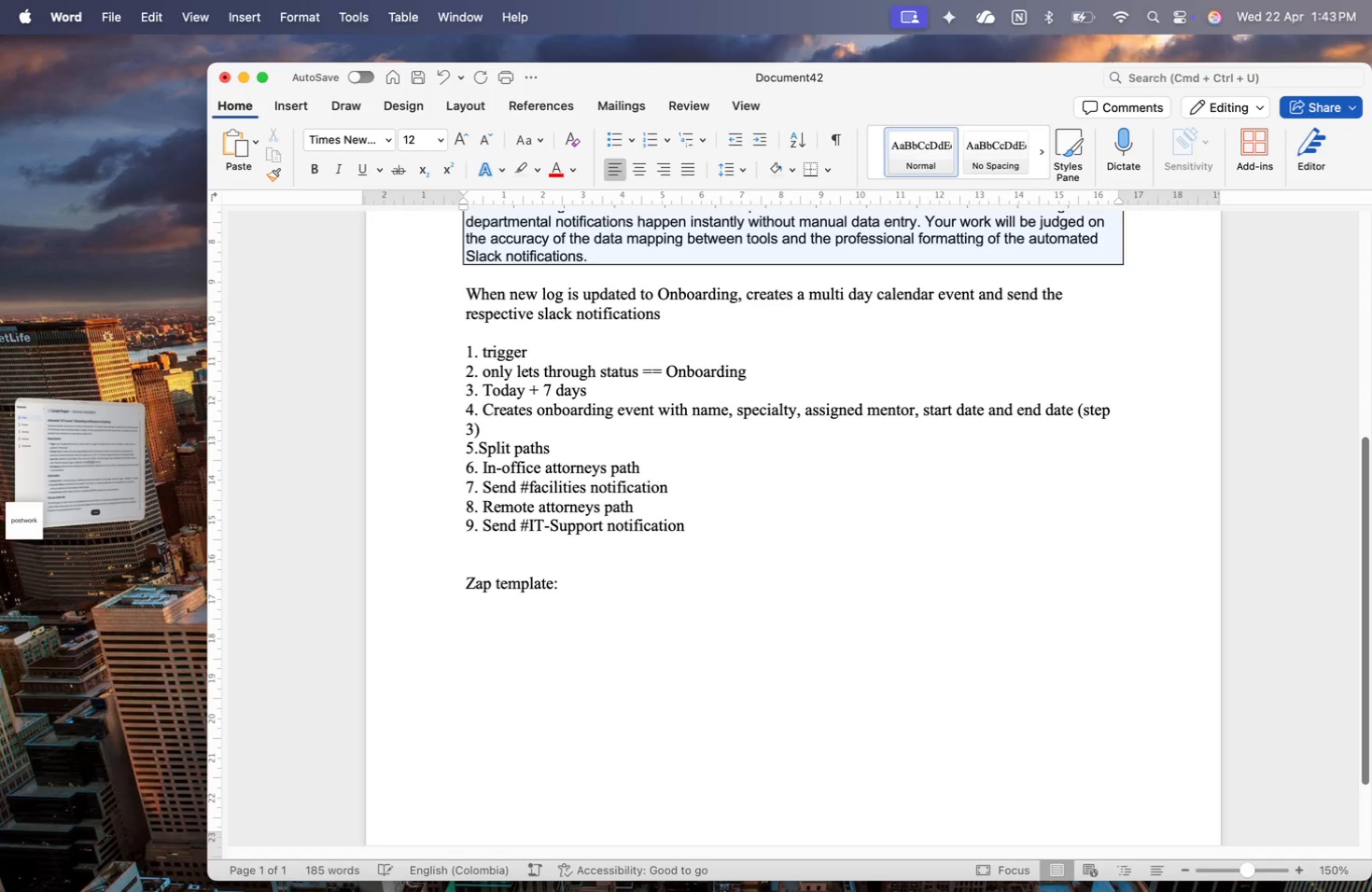 
key(Meta+V)
 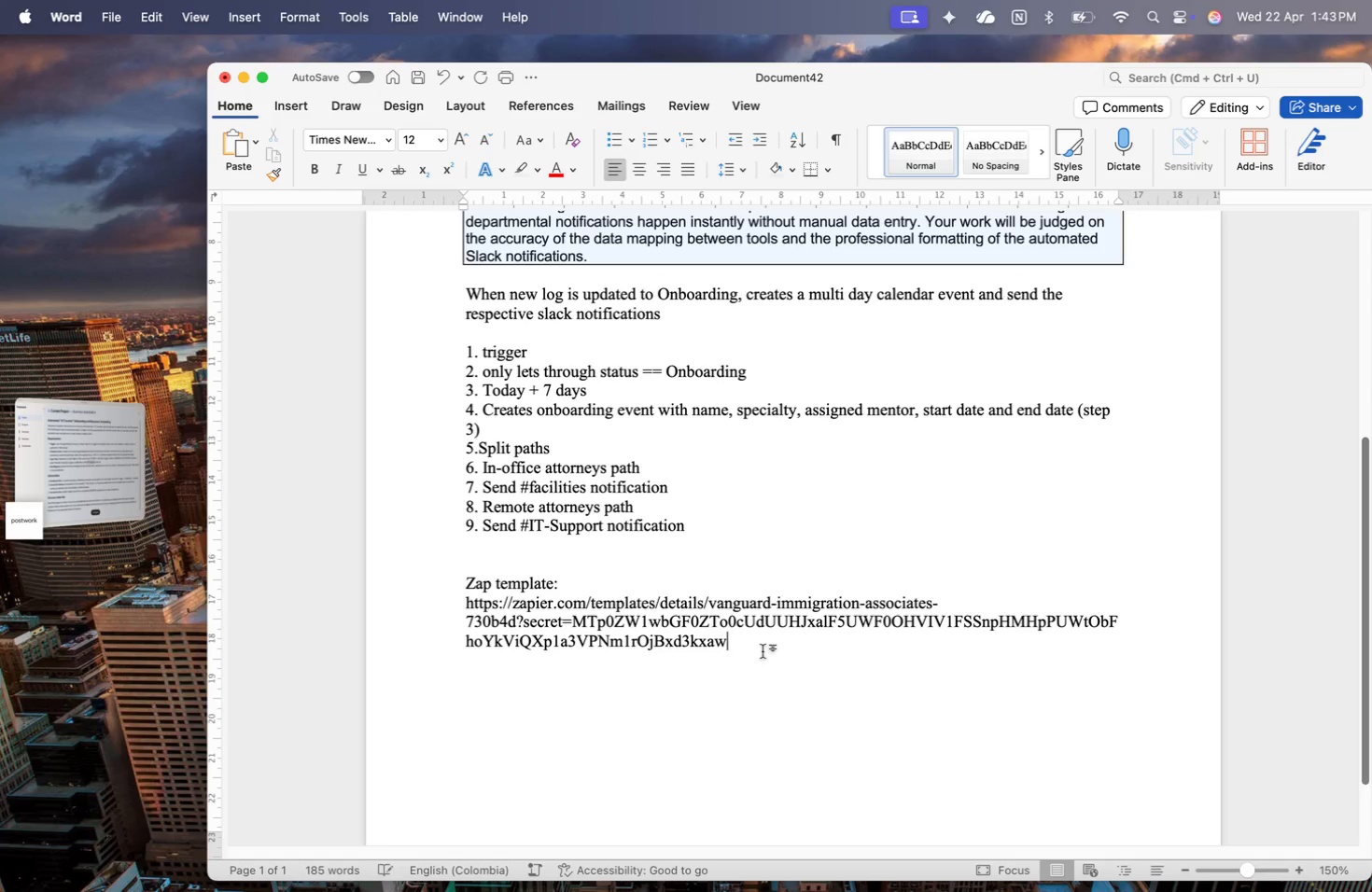 
key(Enter)
 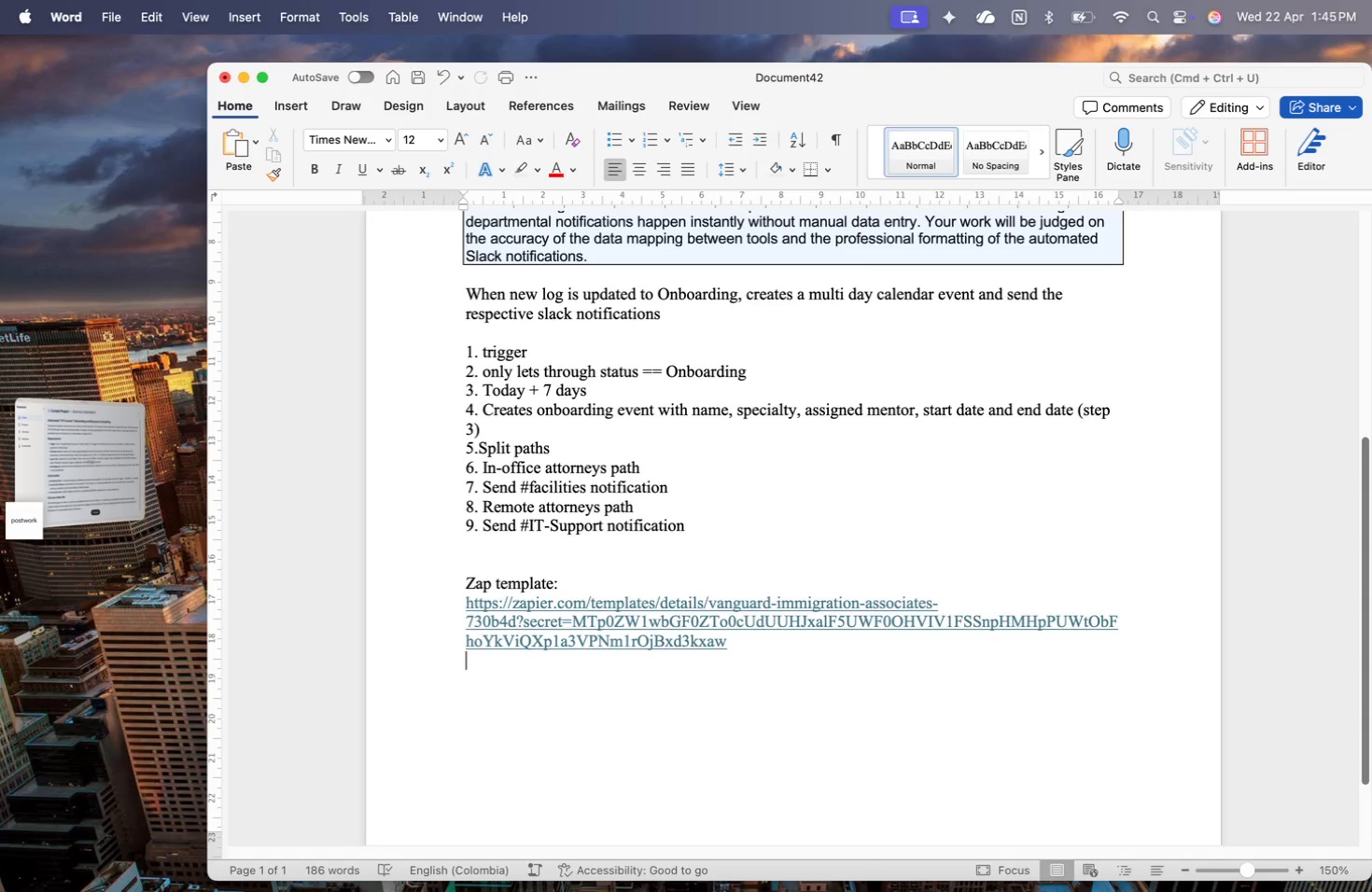 
wait(91.28)
 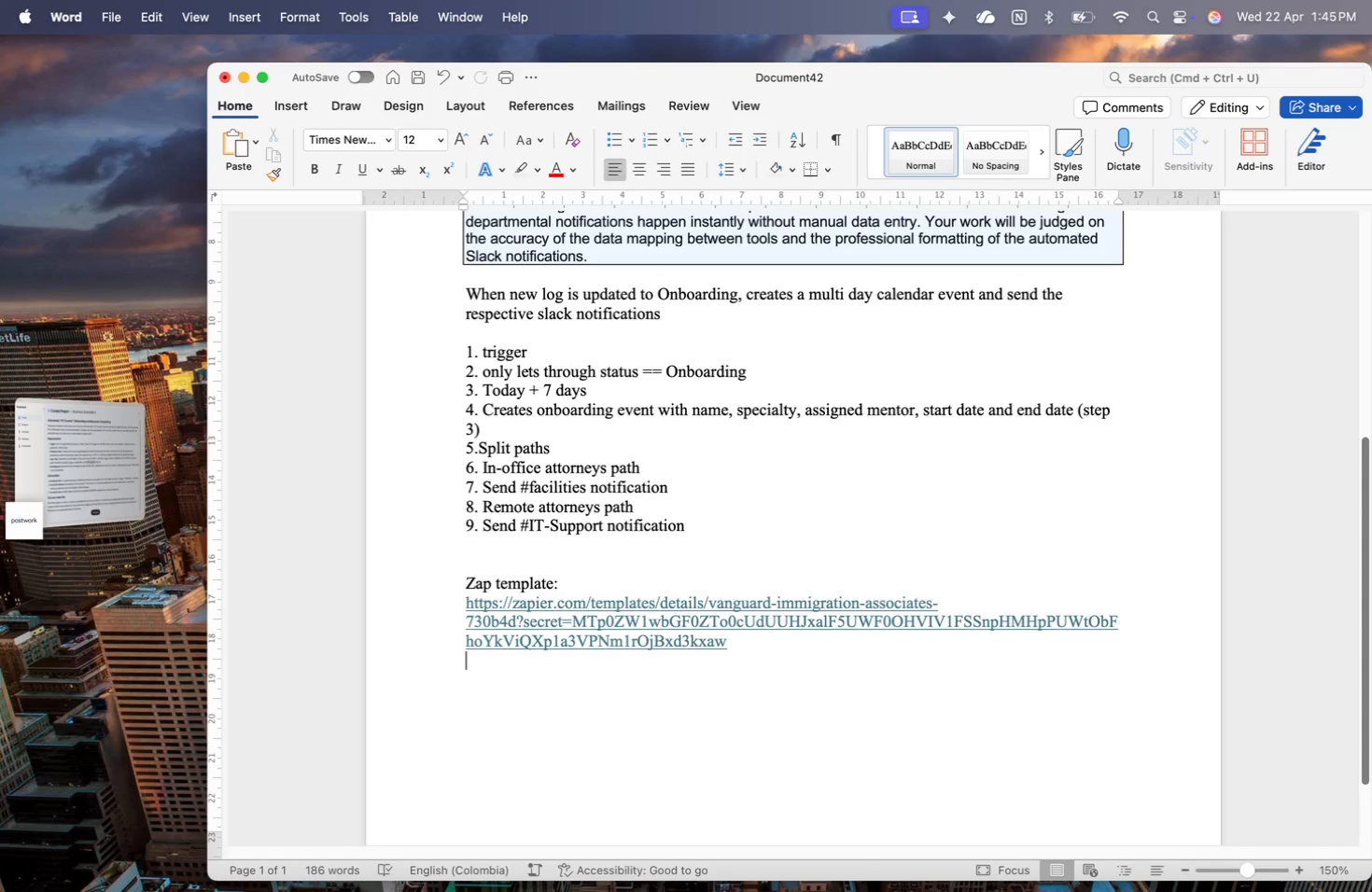 
key(Enter)
 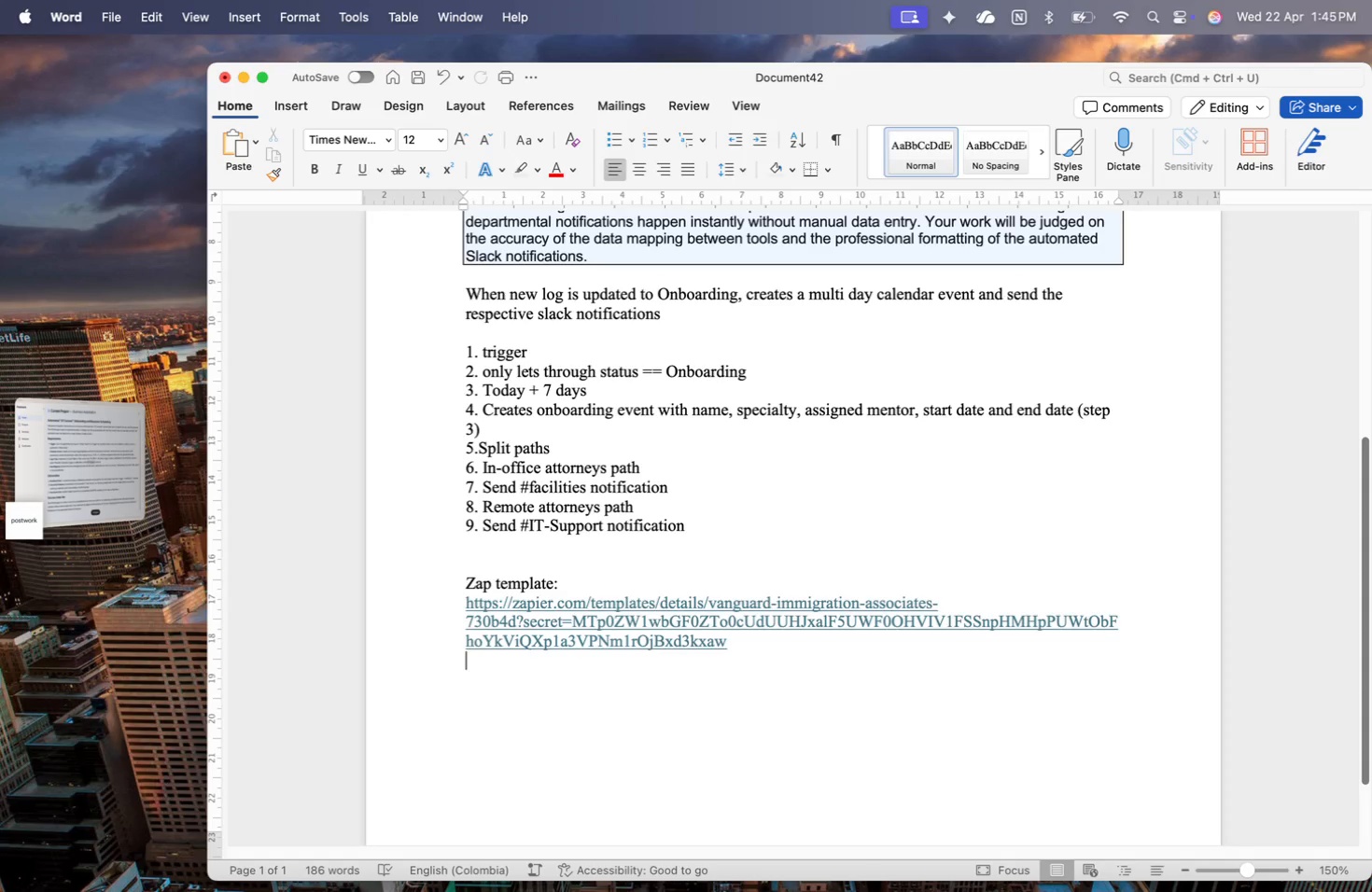 
key(Enter)
 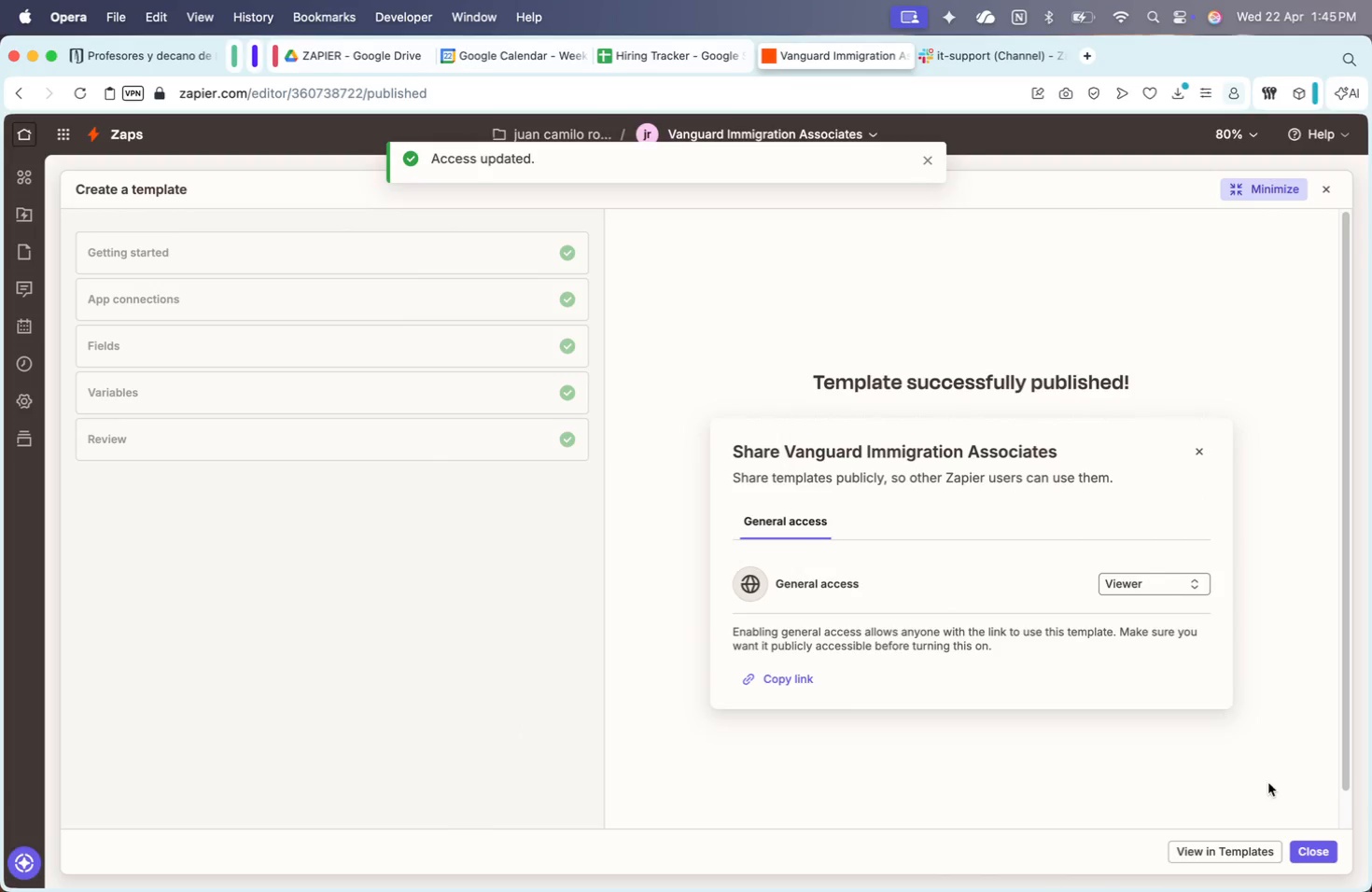 
left_click([1315, 847])
 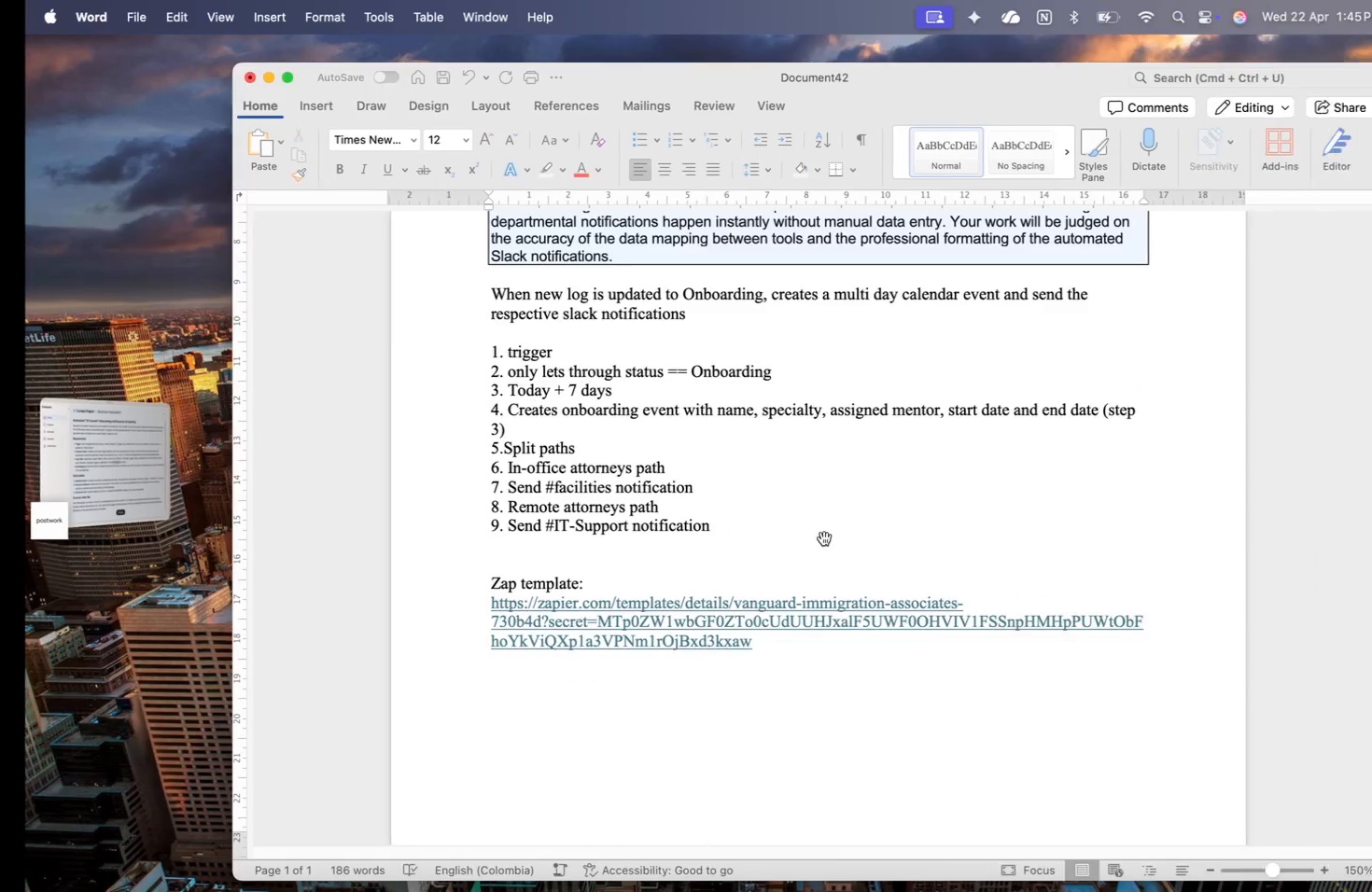 
scroll: coordinate [441, 388], scroll_direction: up, amount: 32.0
 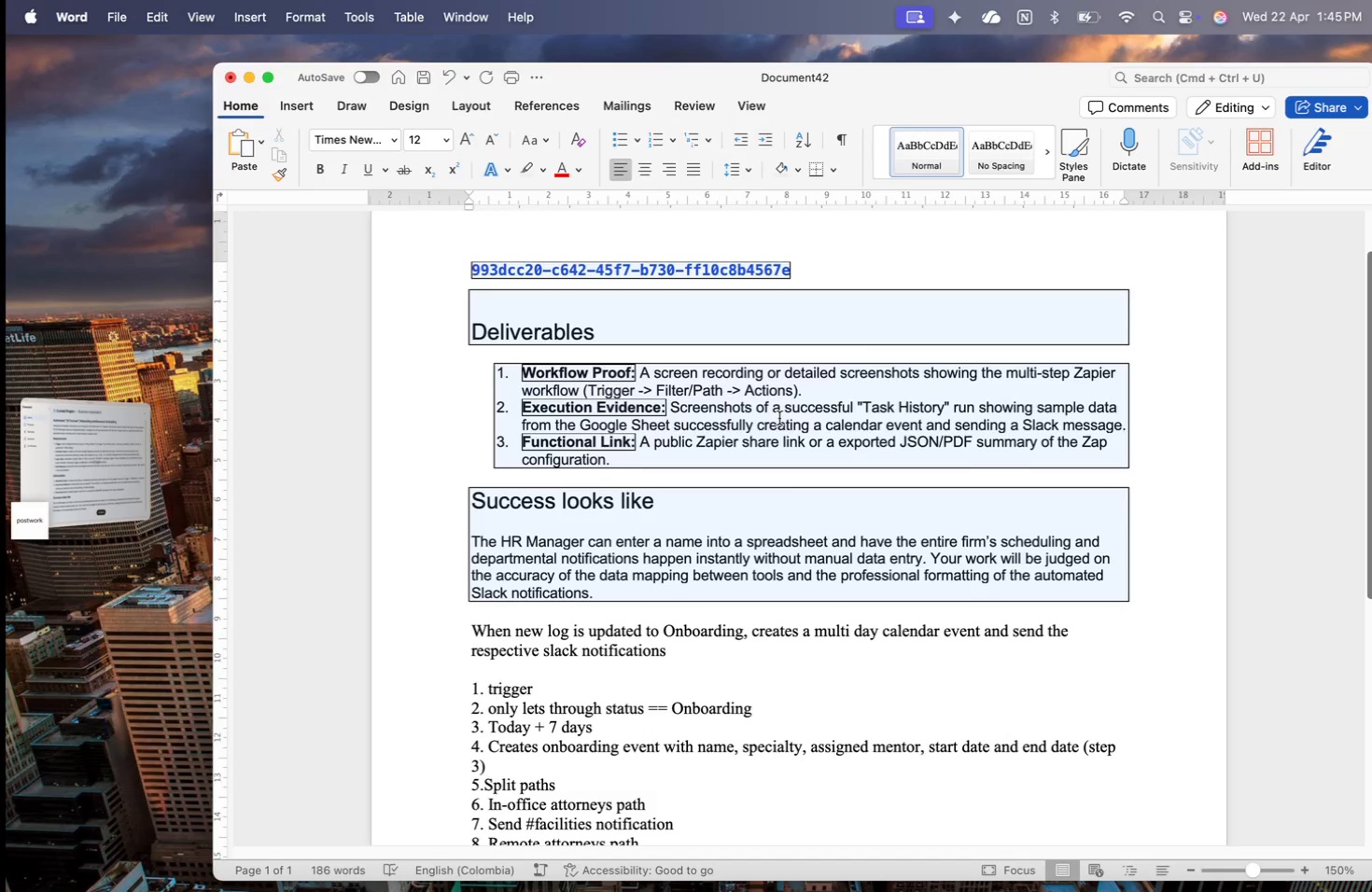 
left_click_drag(start_coordinate=[719, 416], to_coordinate=[884, 407])
 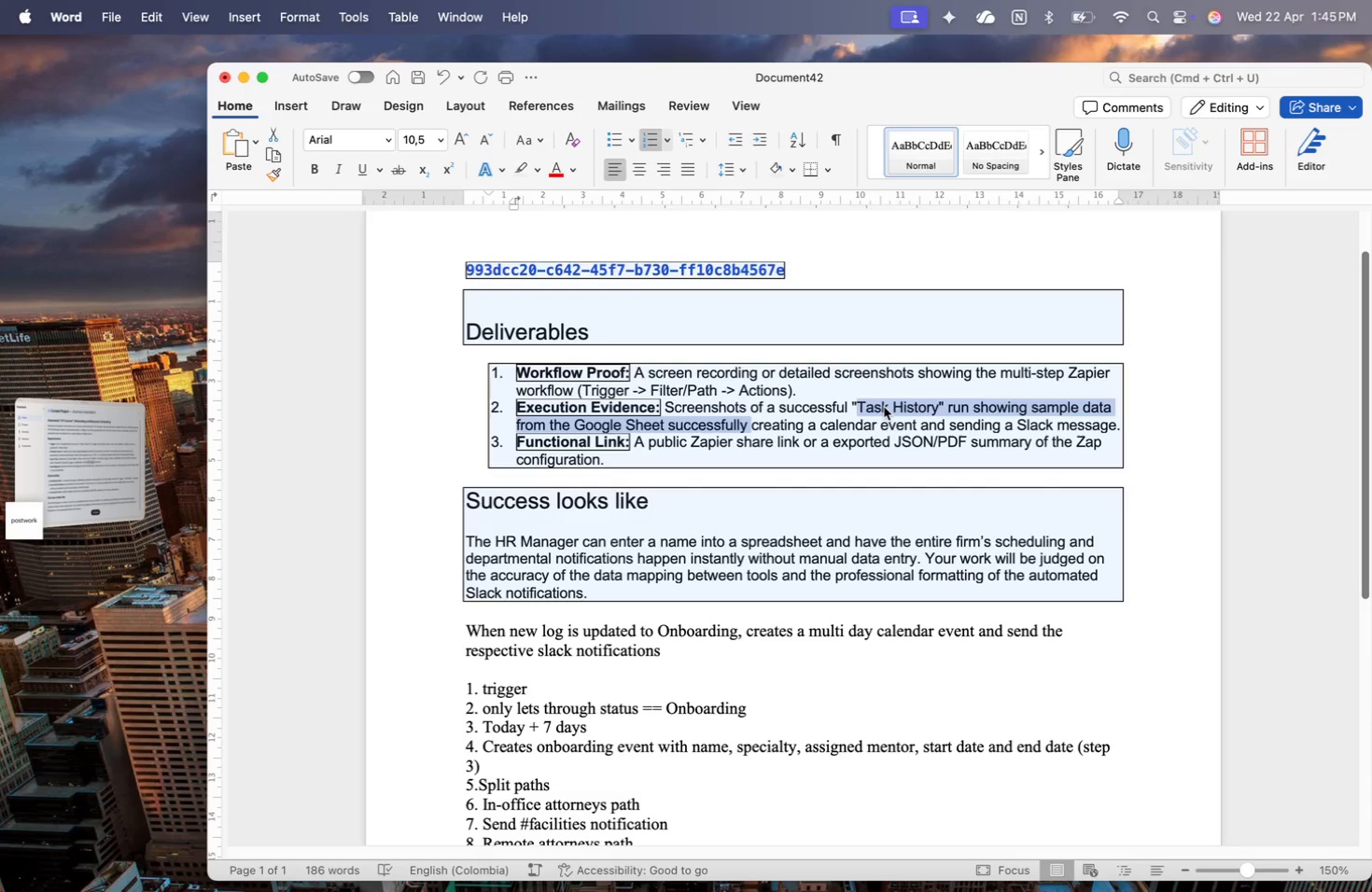 
double_click([879, 411])
 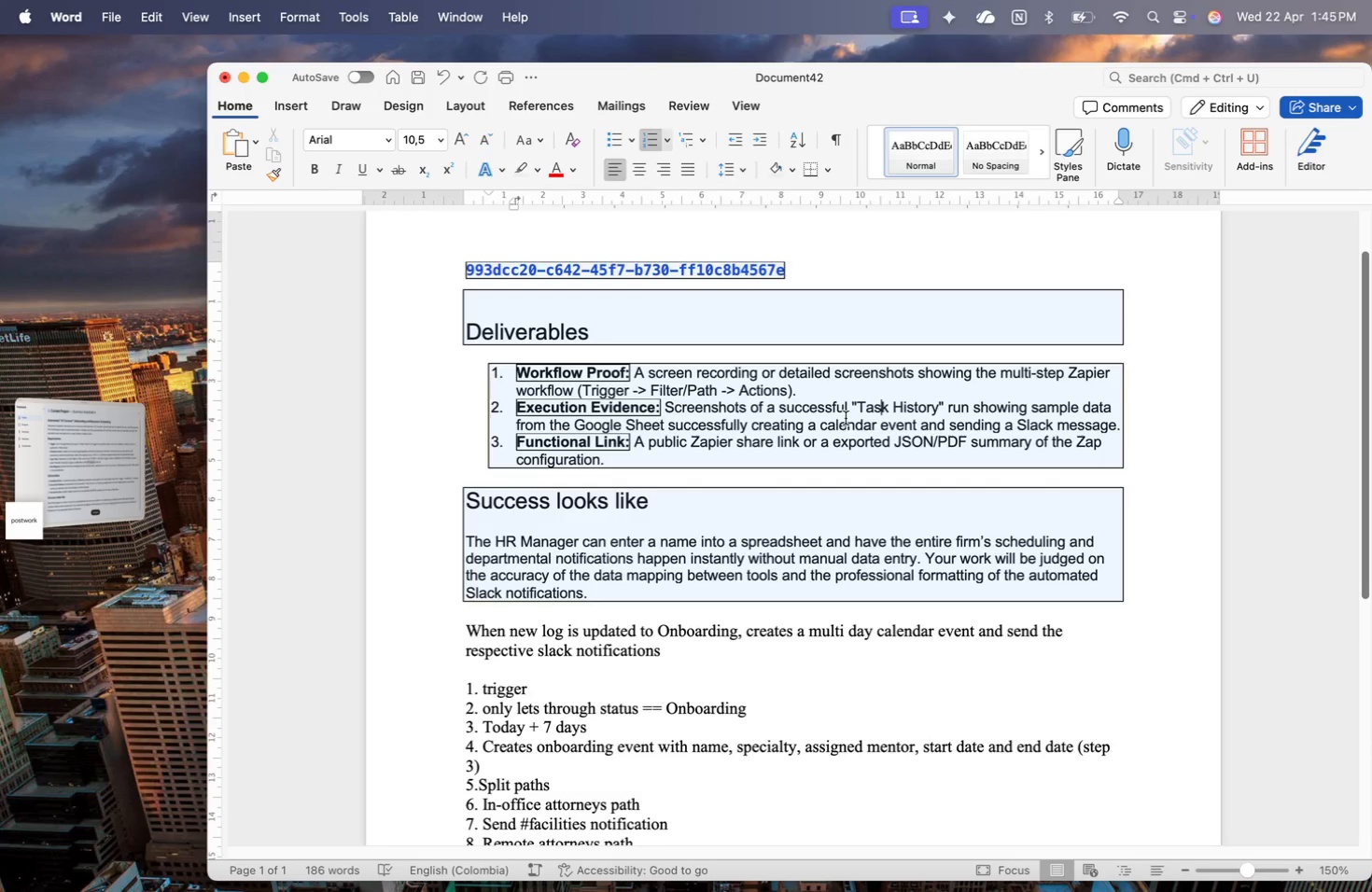 
left_click_drag(start_coordinate=[840, 428], to_coordinate=[1033, 428])
 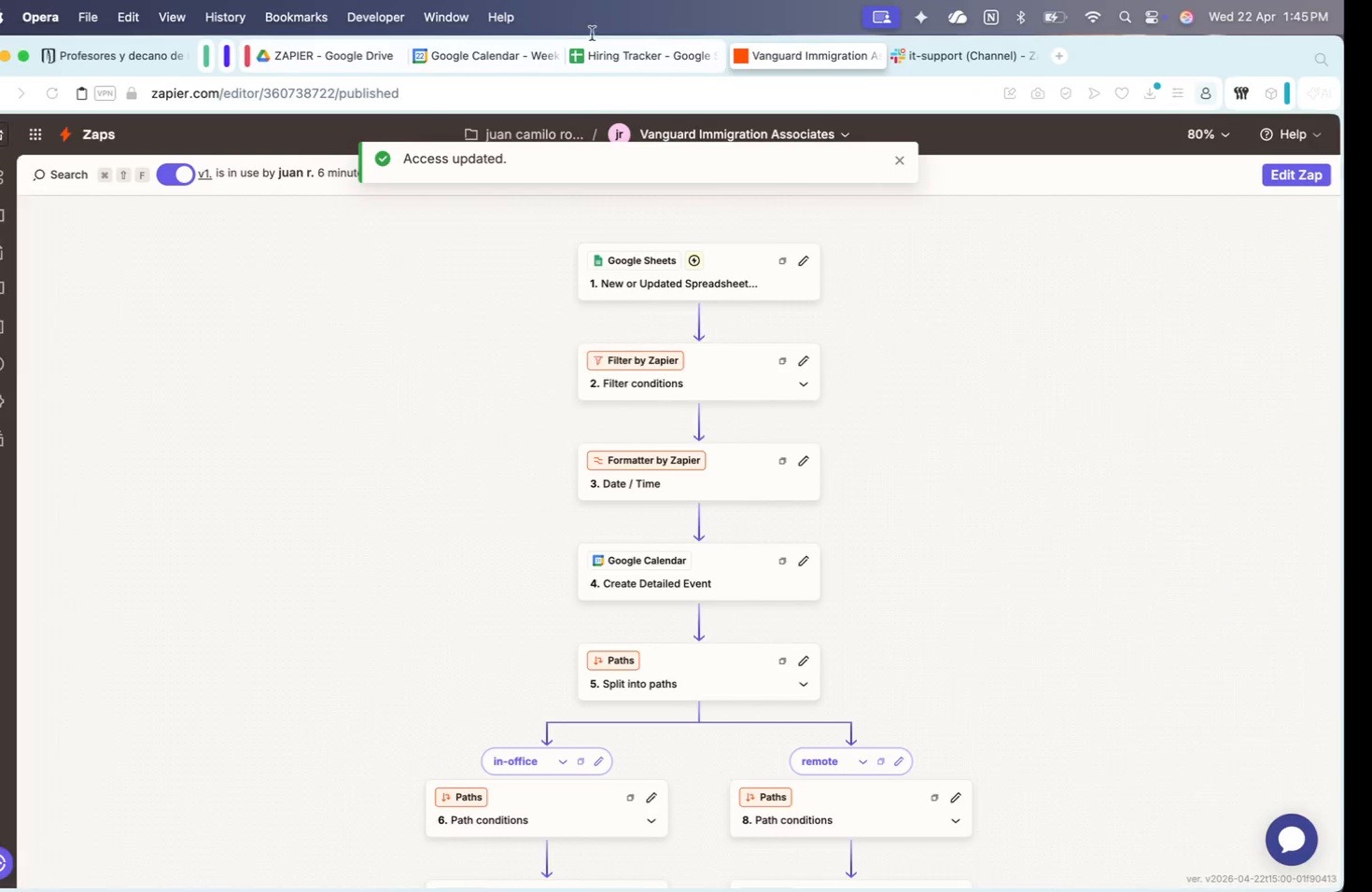 
left_click([645, 61])
 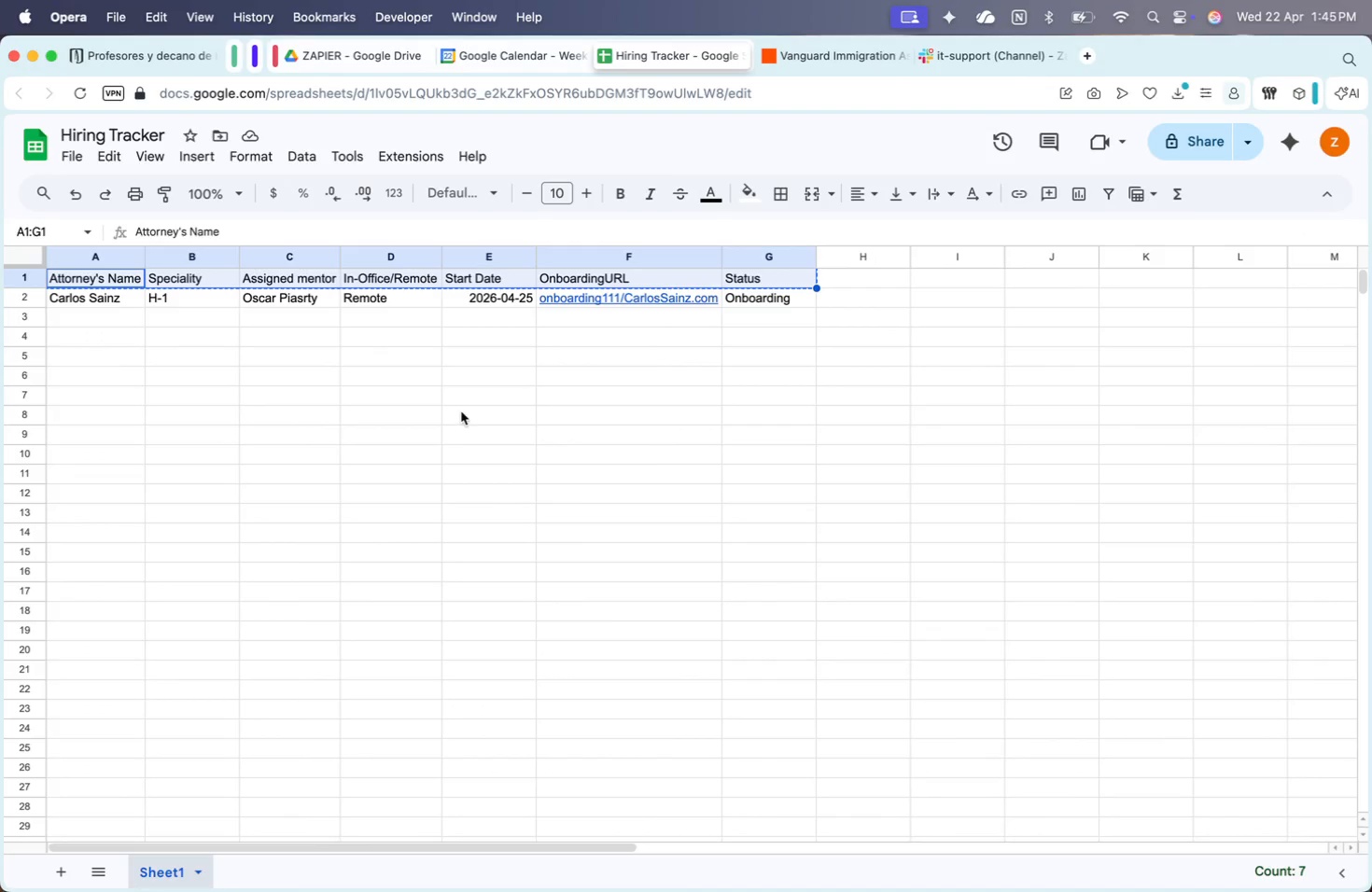 
left_click([309, 315])
 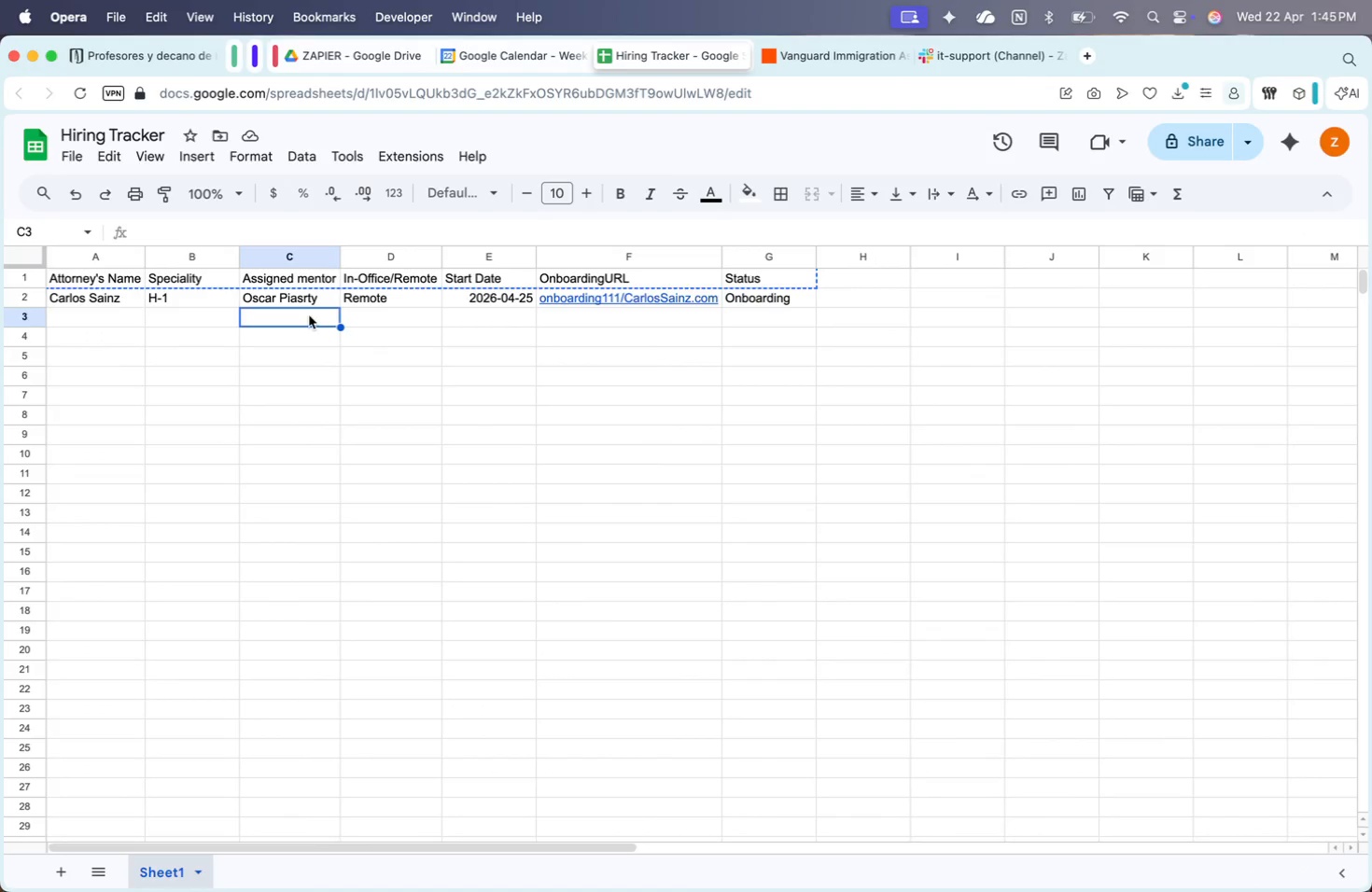 
key(Escape)
 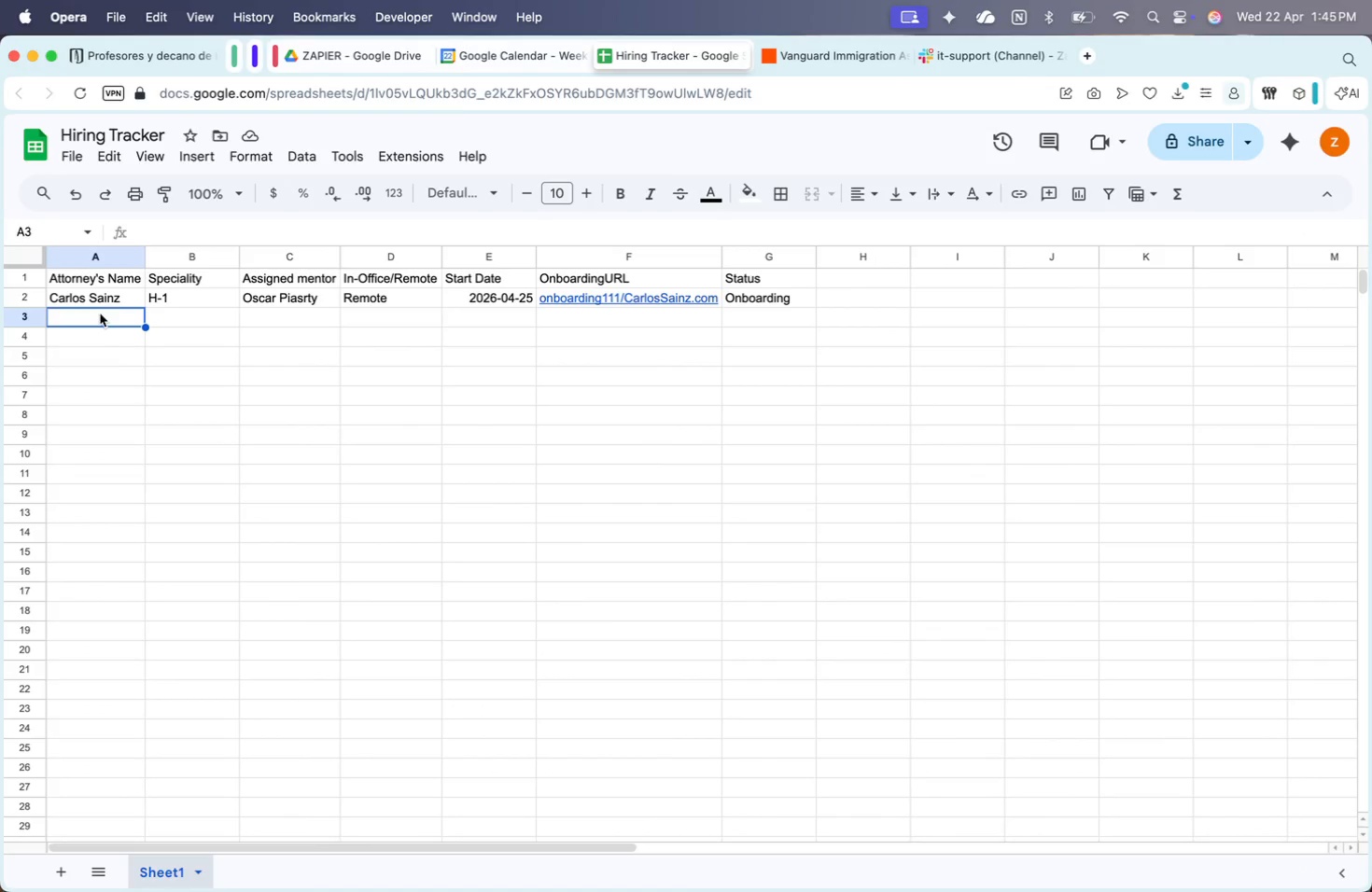 
left_click([835, 43])
 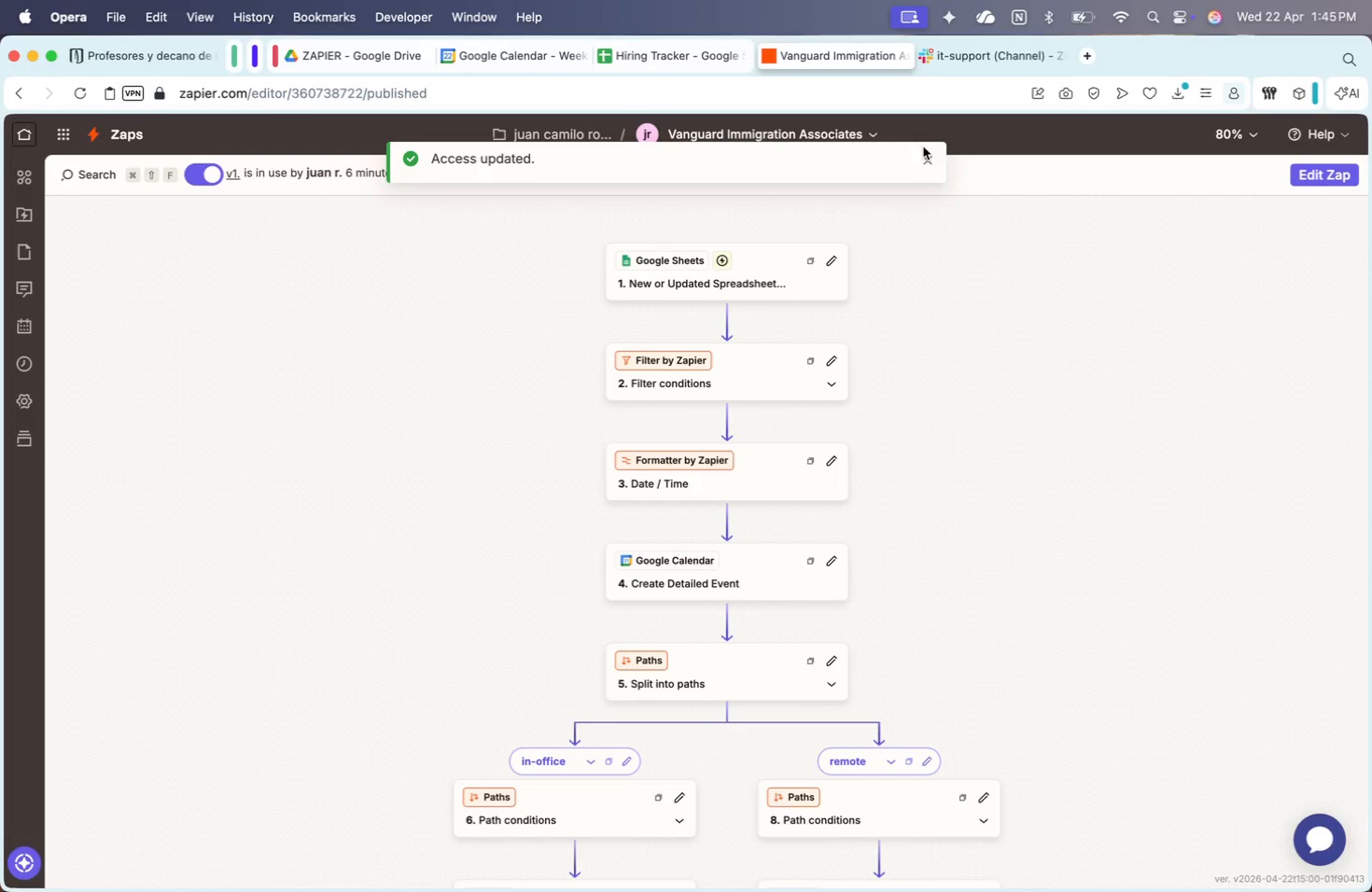 
double_click([925, 162])